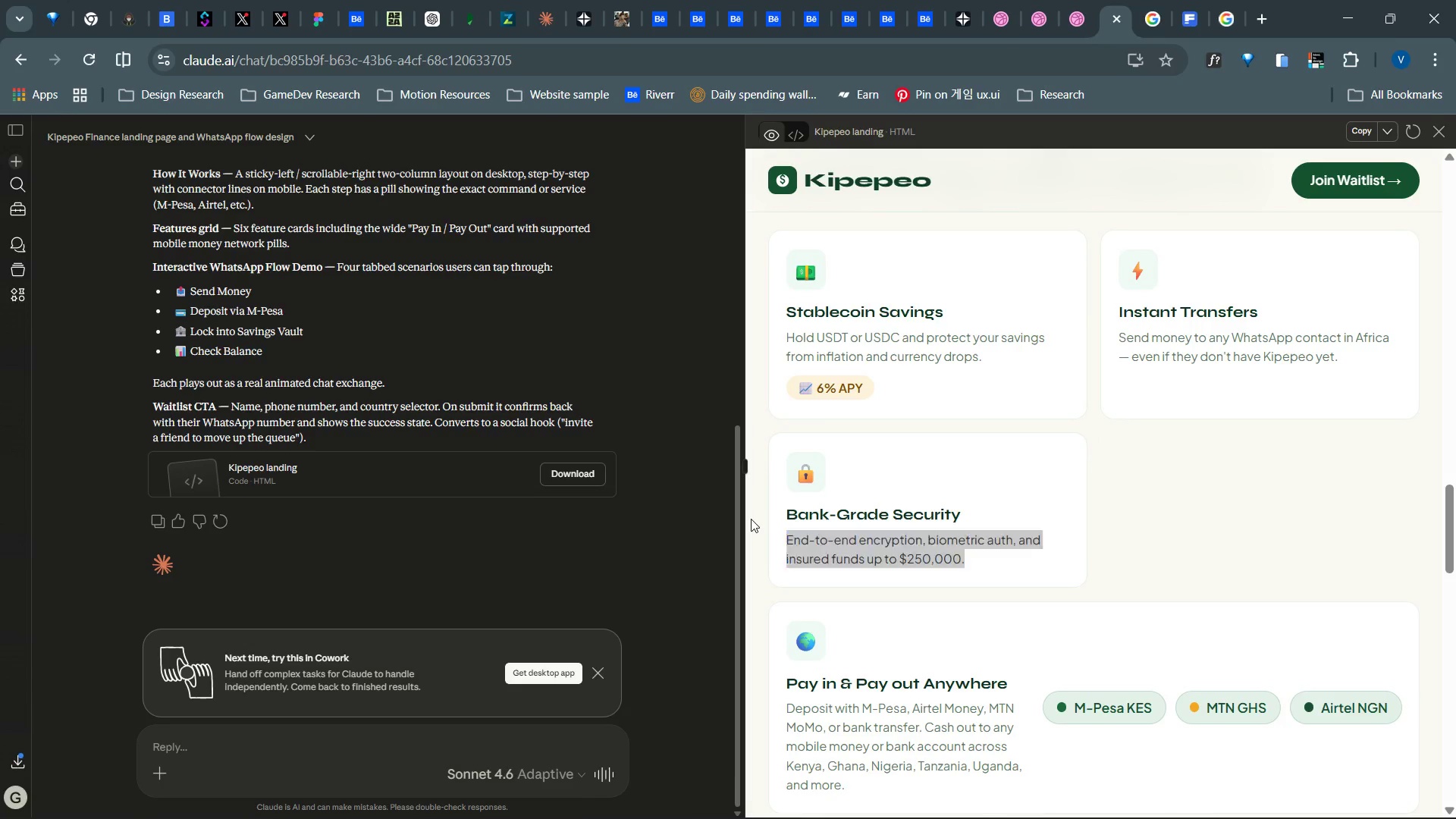 
key(Alt+Tab)
 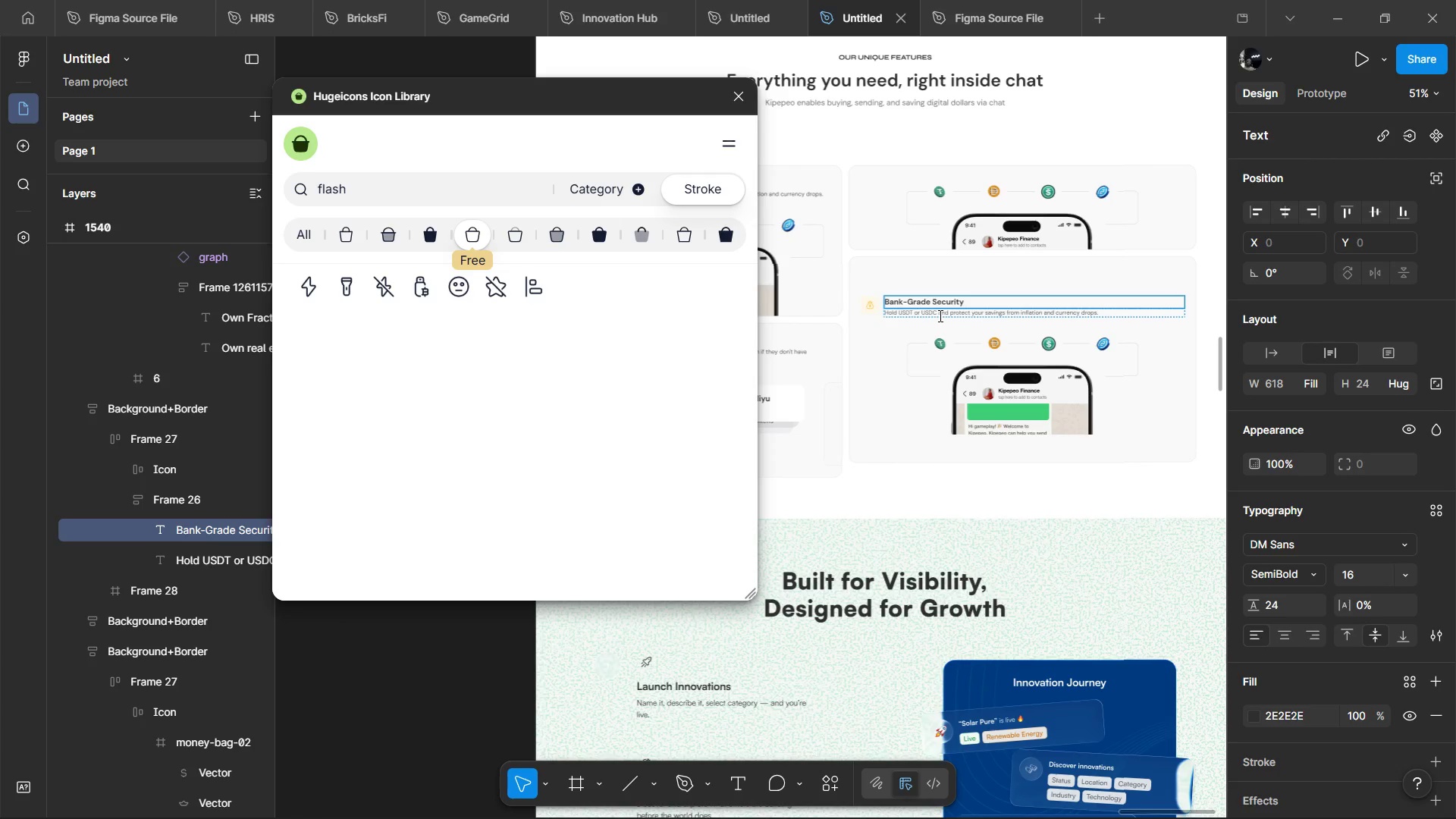 
double_click([939, 315])
 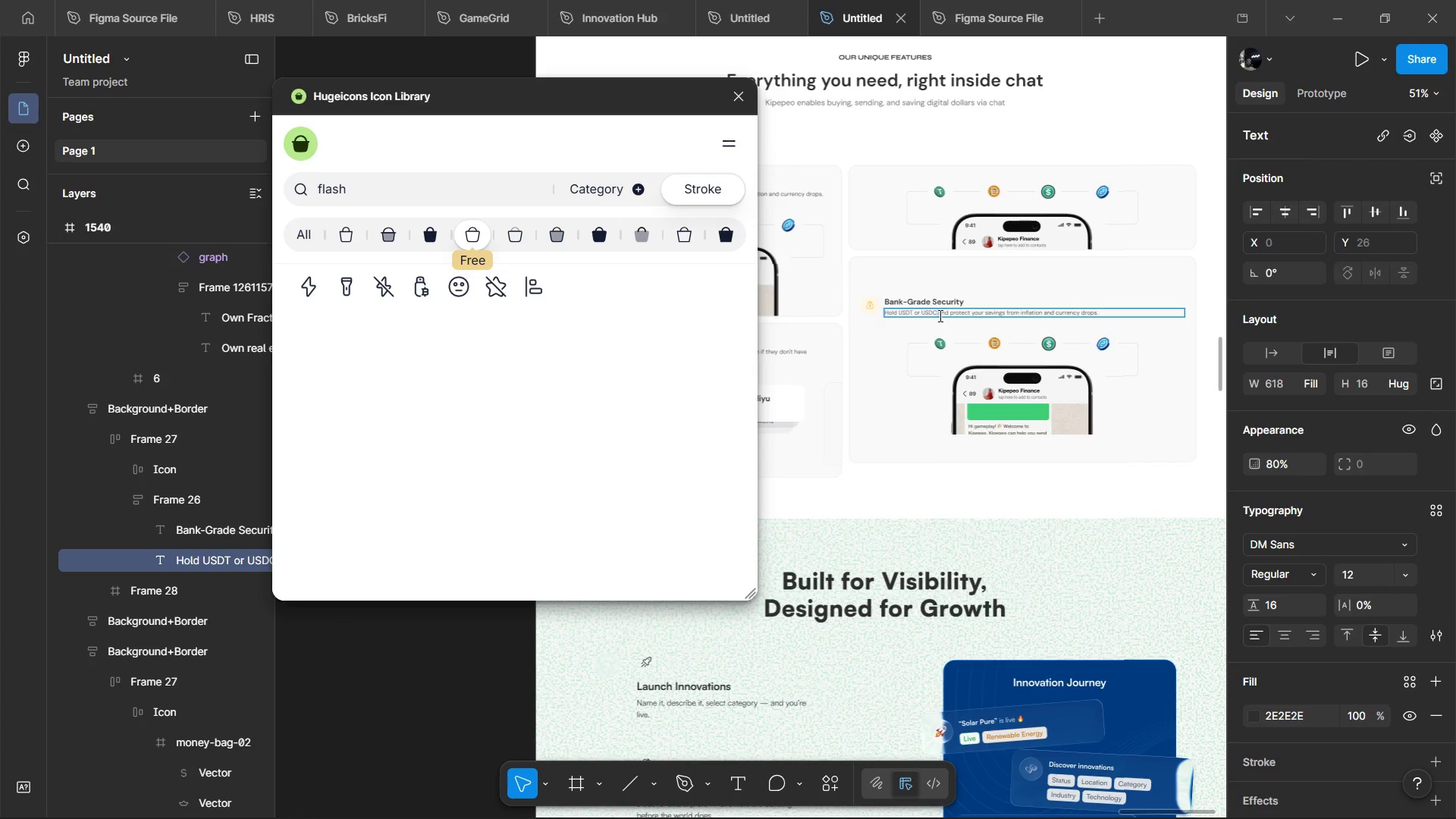 
triple_click([939, 315])
 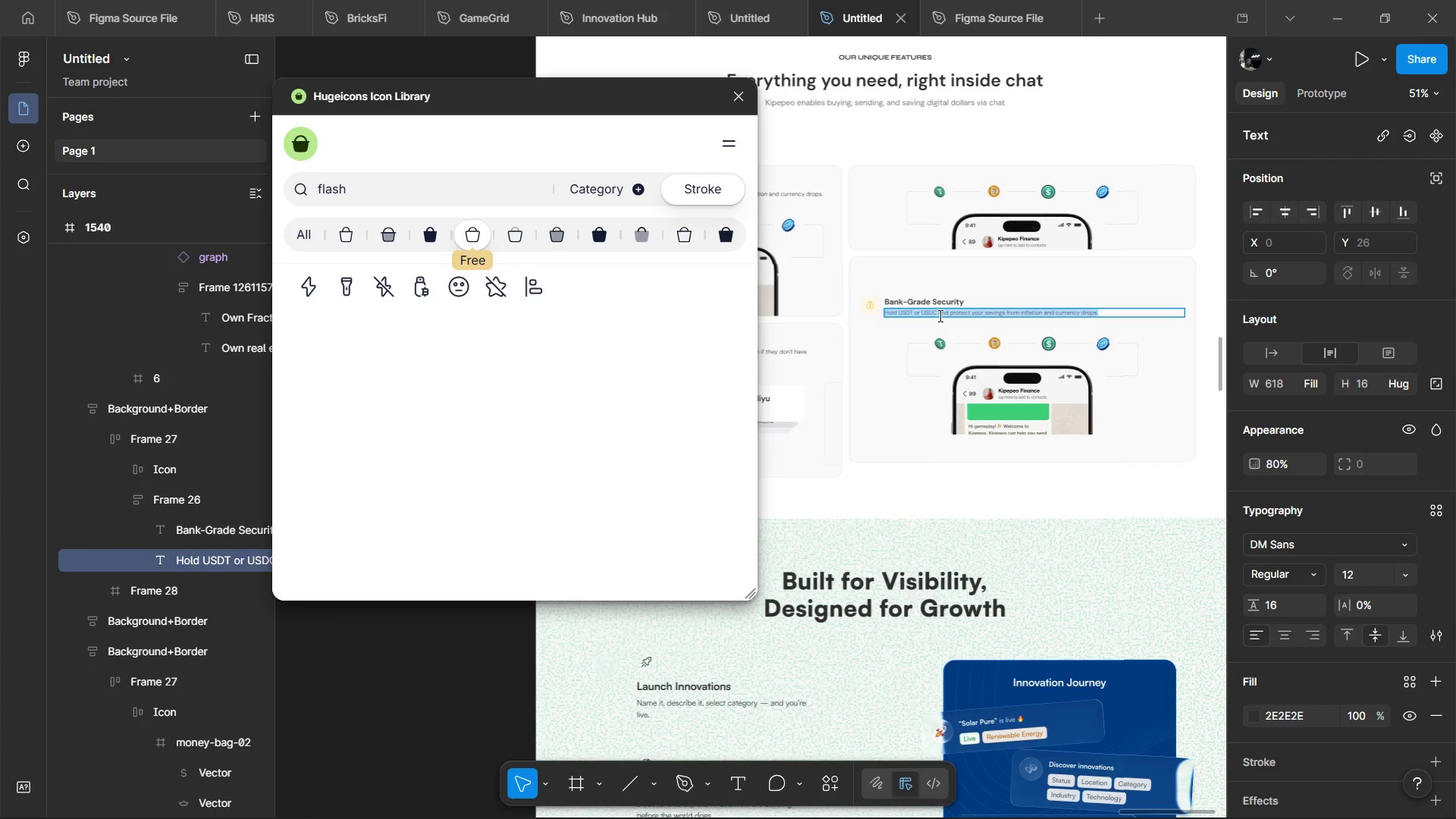 
triple_click([939, 315])
 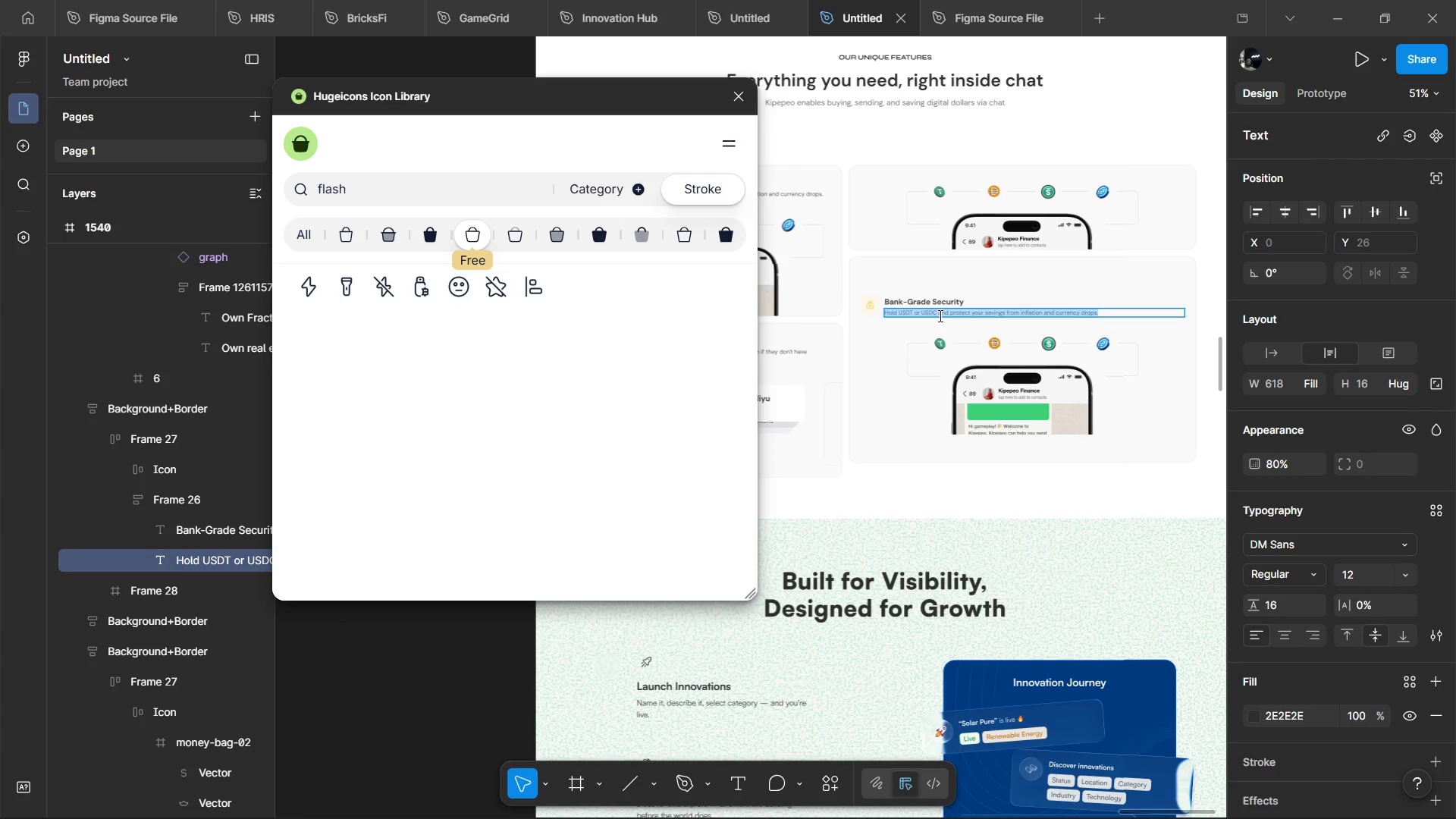 
key(Control+V)
 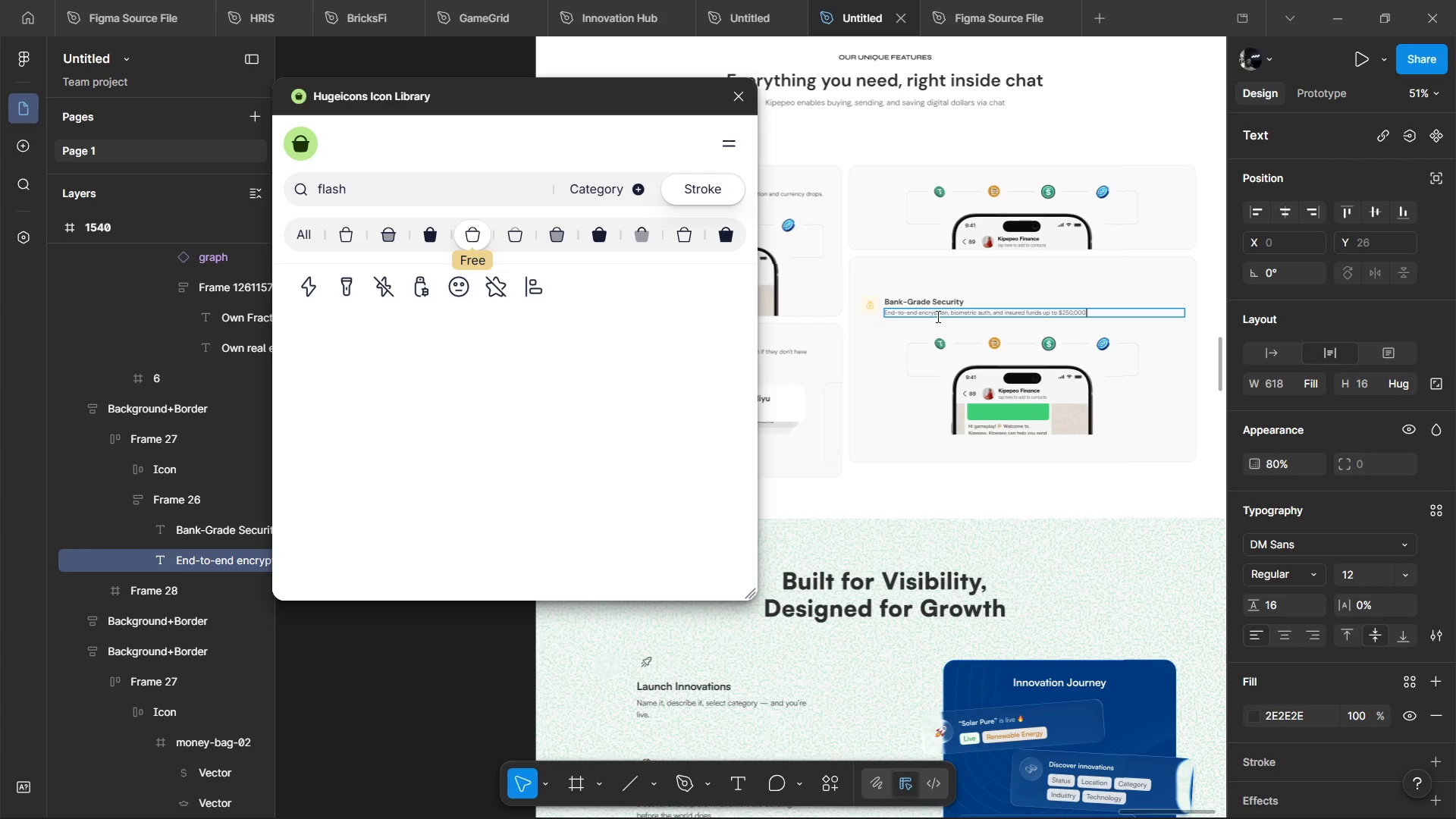 
hold_key(key=ControlLeft, duration=1.38)
scroll: coordinate [936, 316], scroll_direction: up, amount: 8.0
 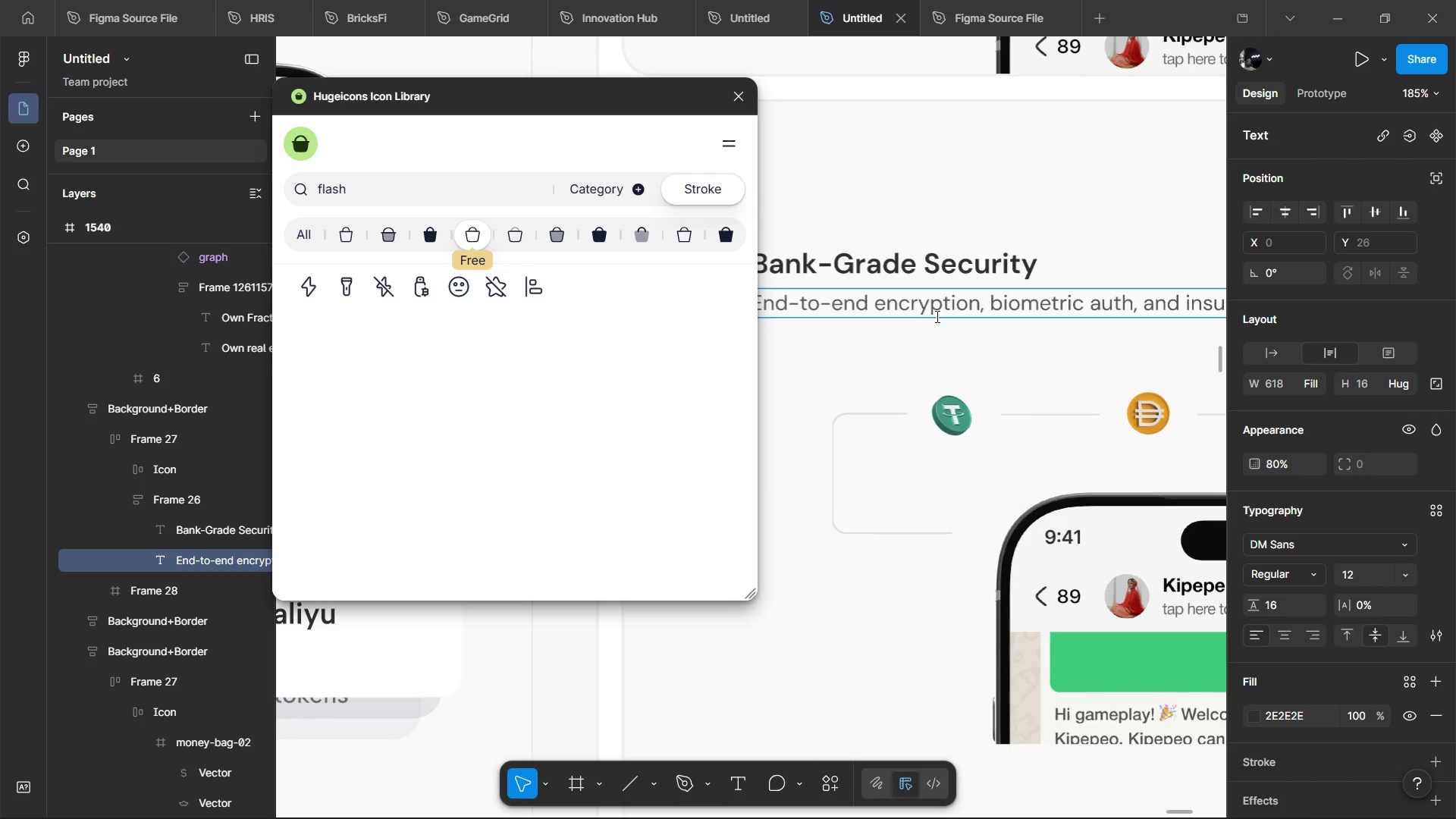 
hold_key(key=ShiftLeft, duration=0.69)
scroll: coordinate [936, 316], scroll_direction: down, amount: 2.0
 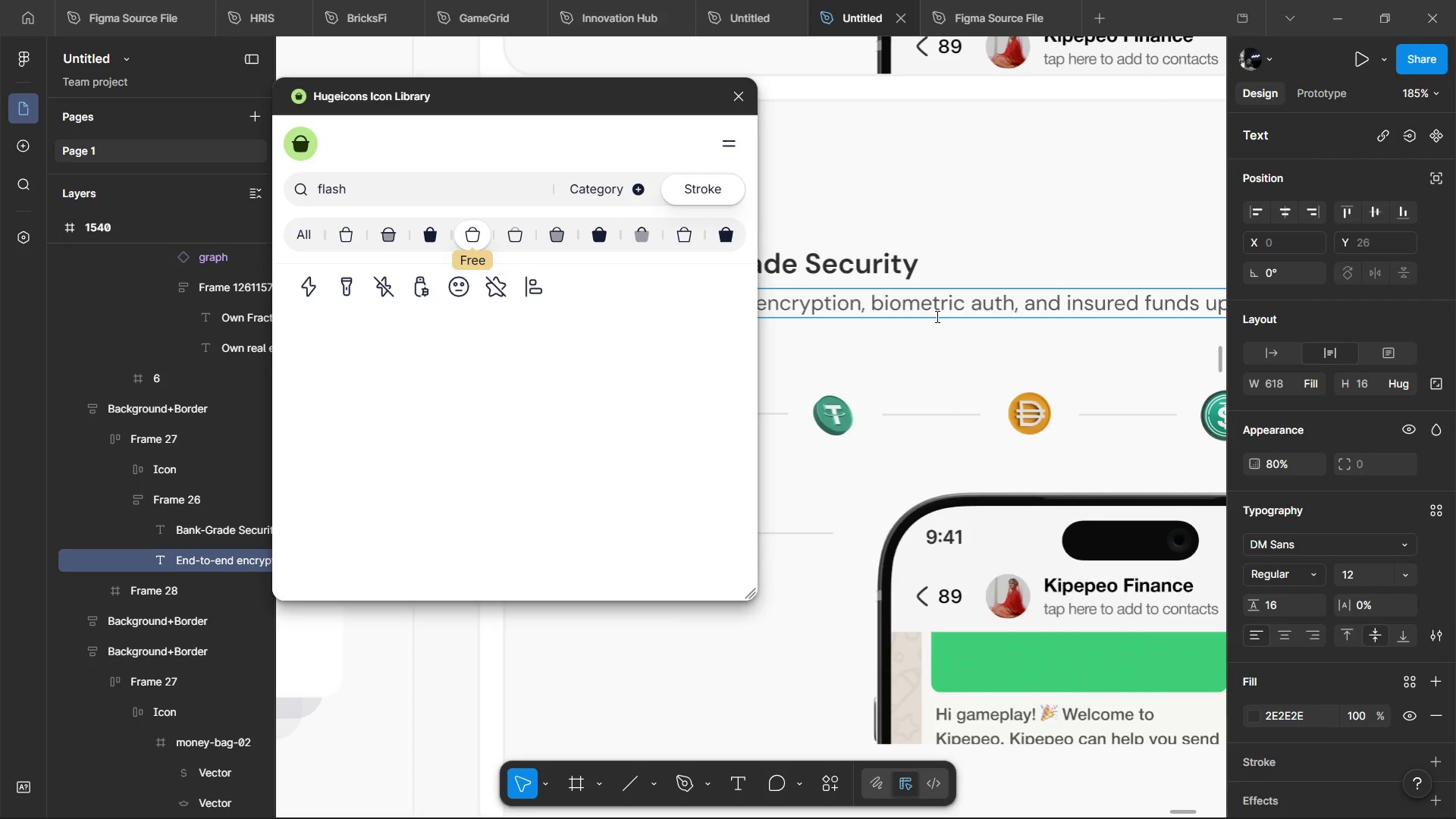 
hold_key(key=ShiftLeft, duration=0.98)
scroll: coordinate [936, 316], scroll_direction: down, amount: 5.0
 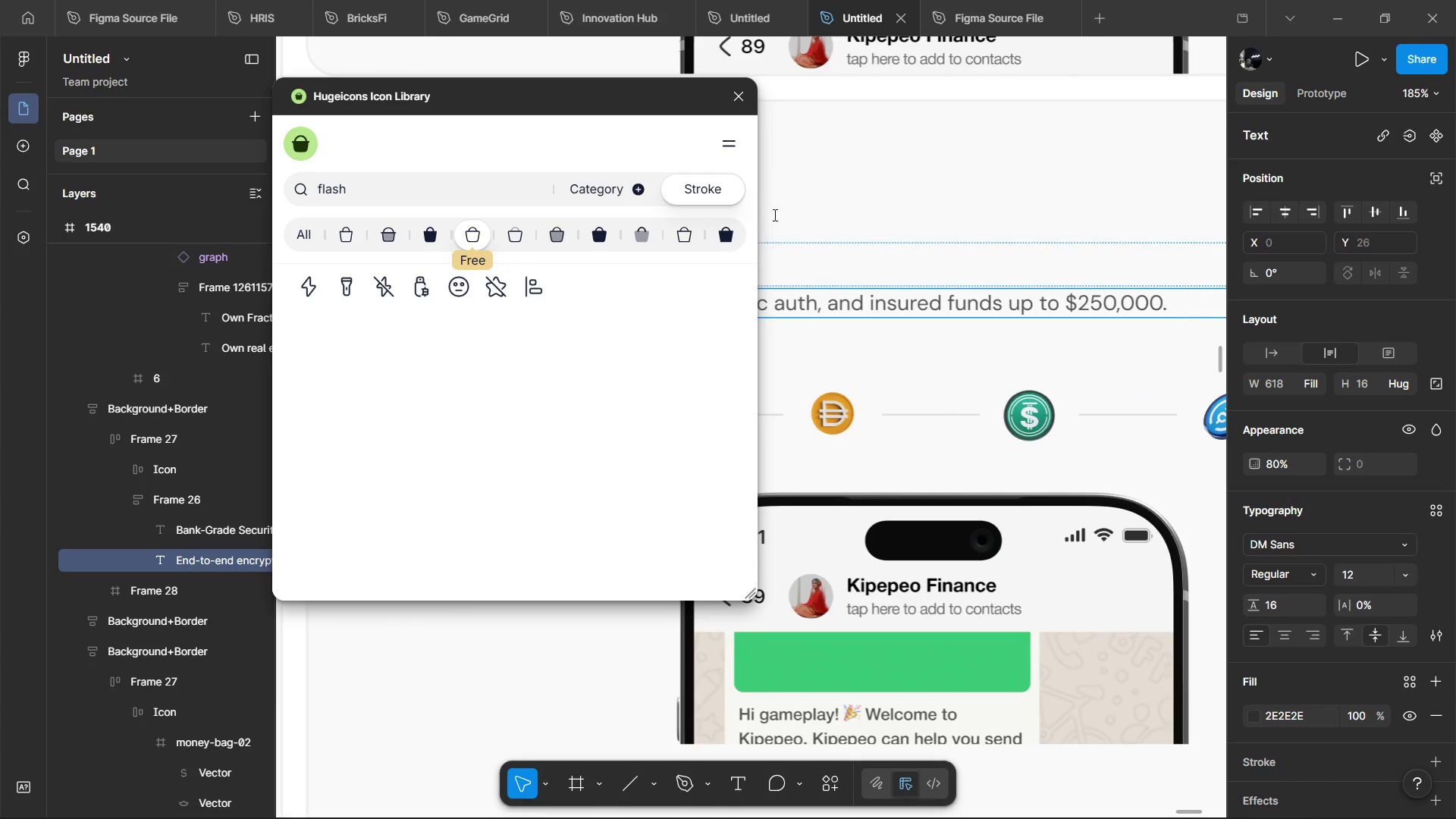 
hold_key(key=ControlLeft, duration=0.44)
 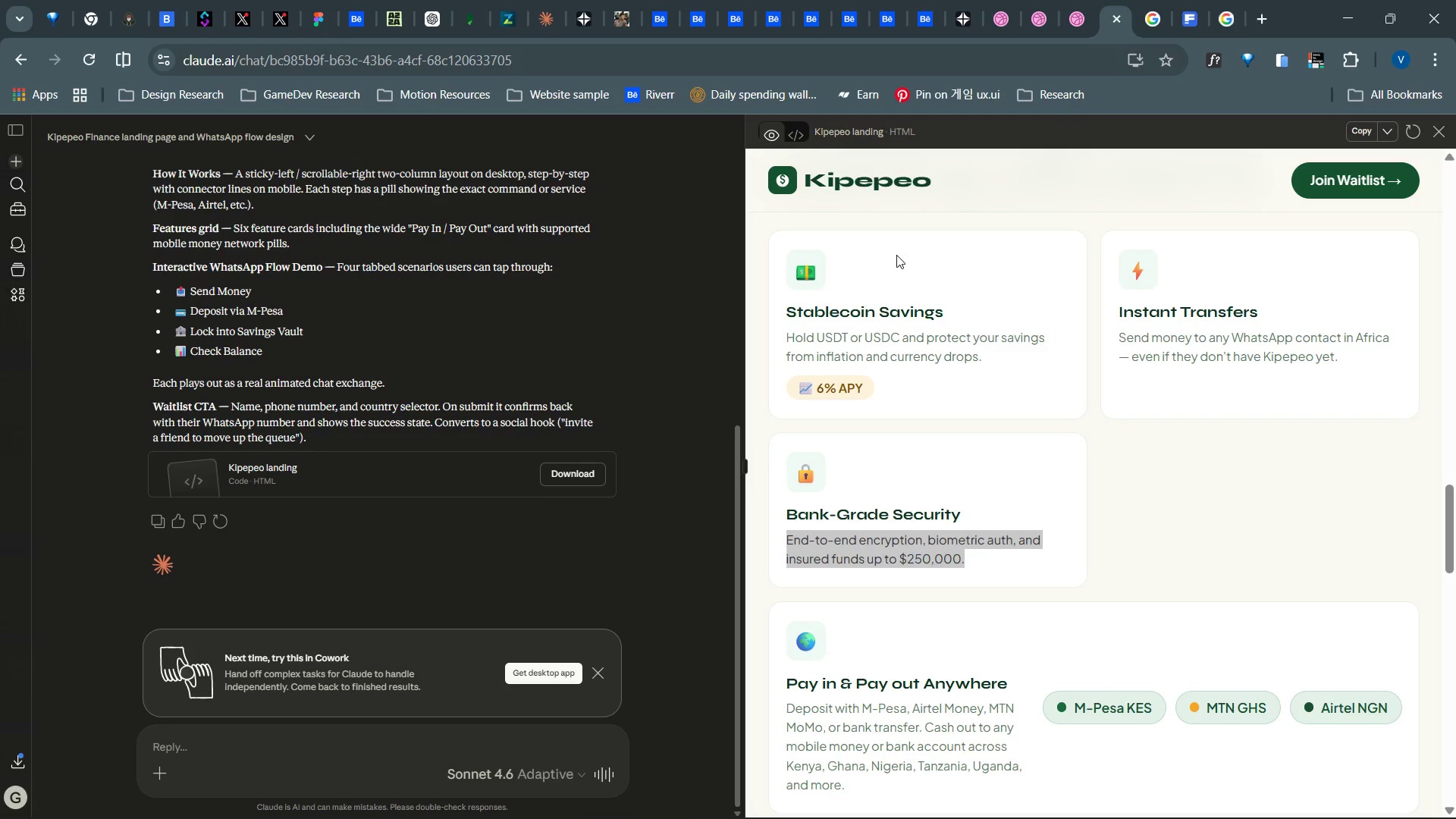 
key(Alt+AltLeft)
 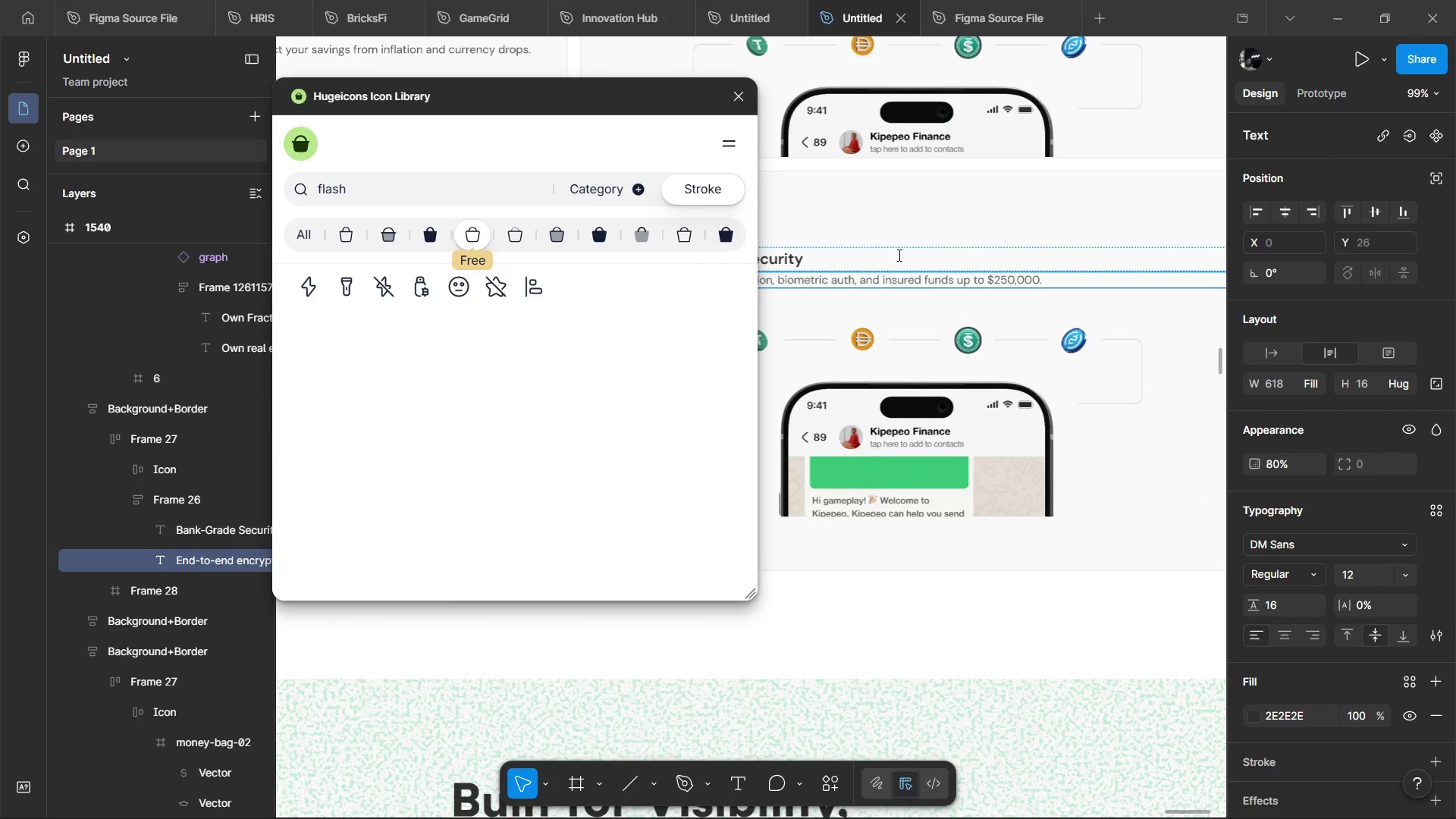 
key(Alt+Tab)
 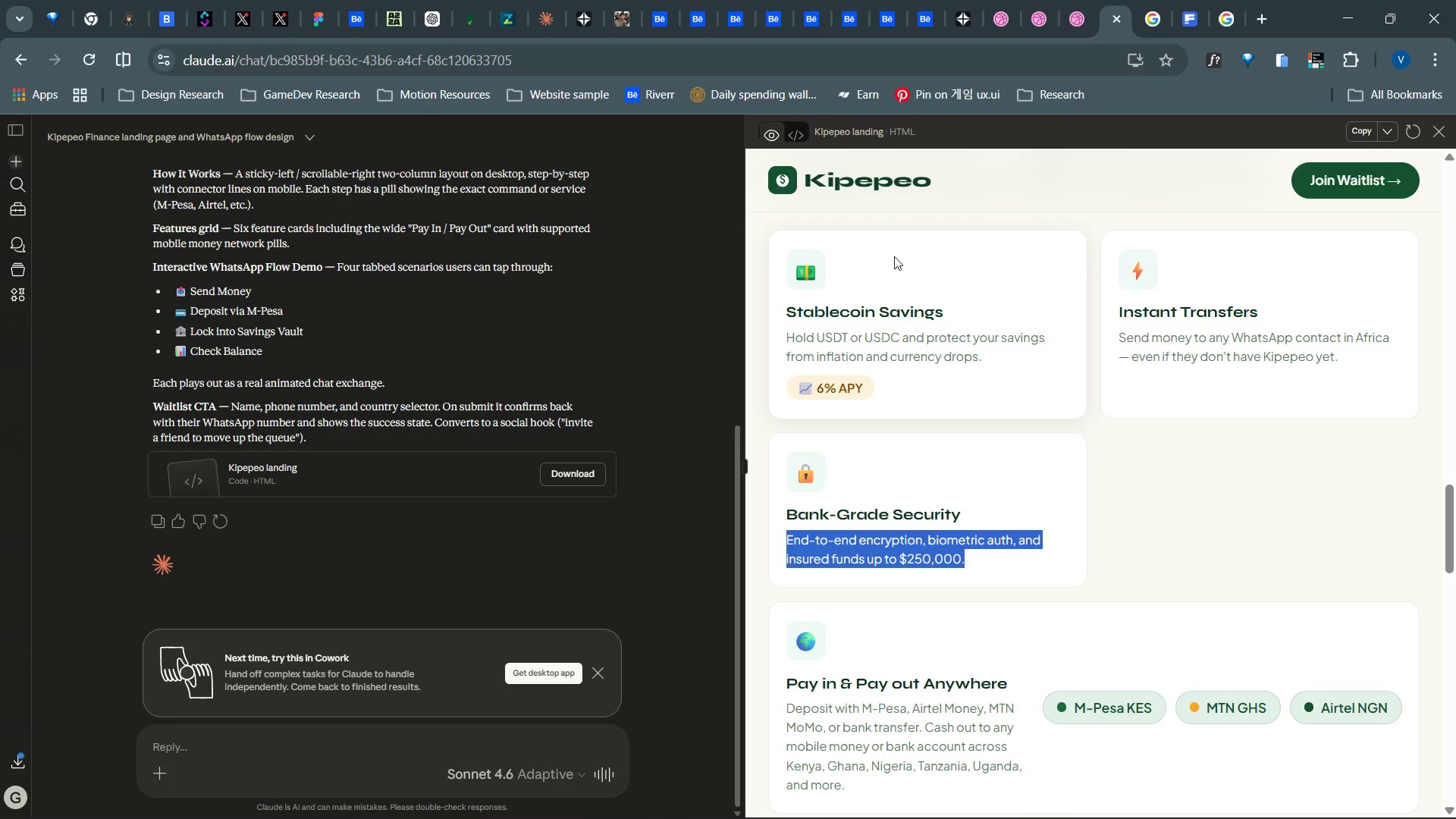 
scroll: coordinate [898, 255], scroll_direction: down, amount: 4.0
 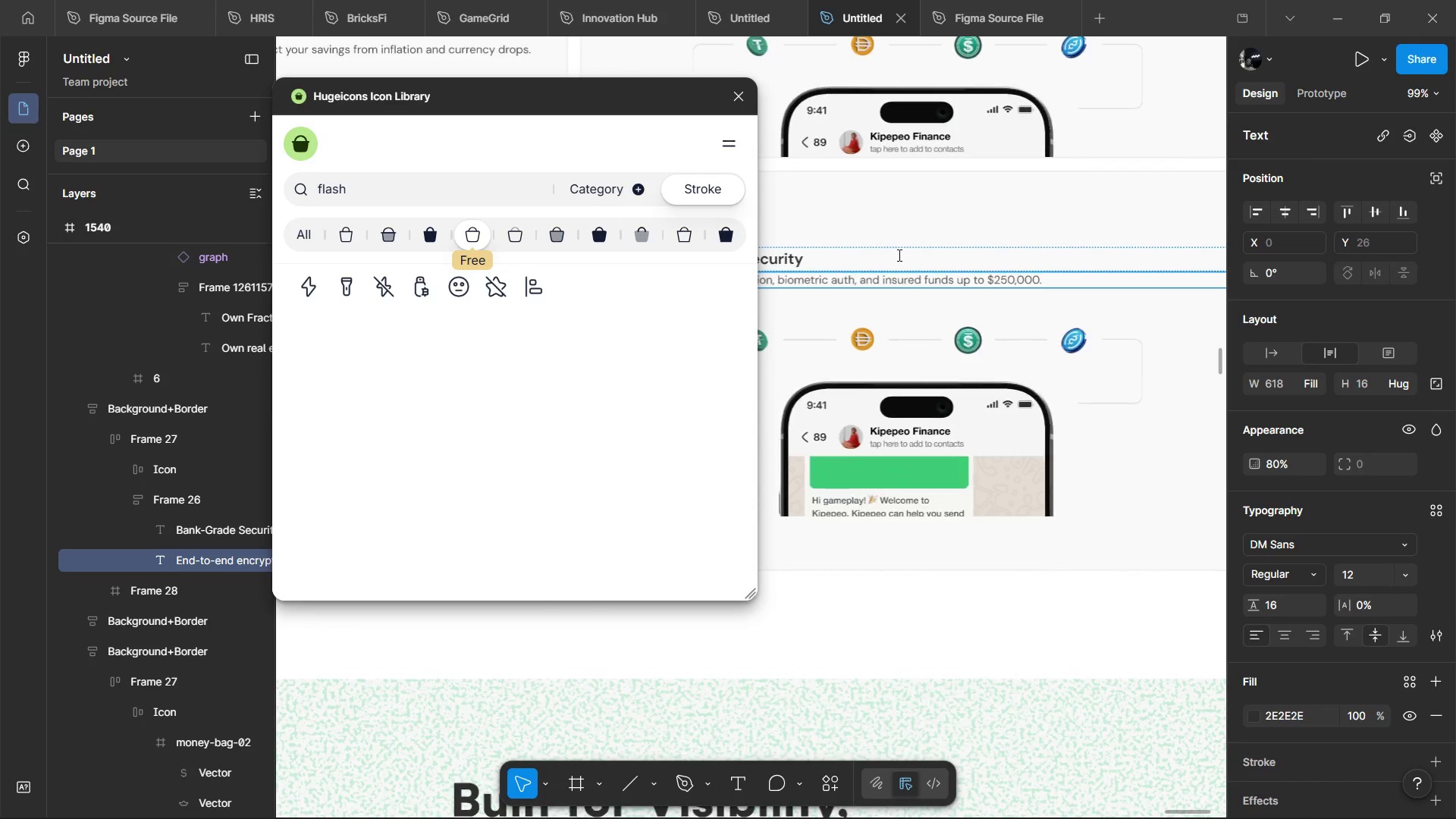 
key(Alt+AltLeft)
 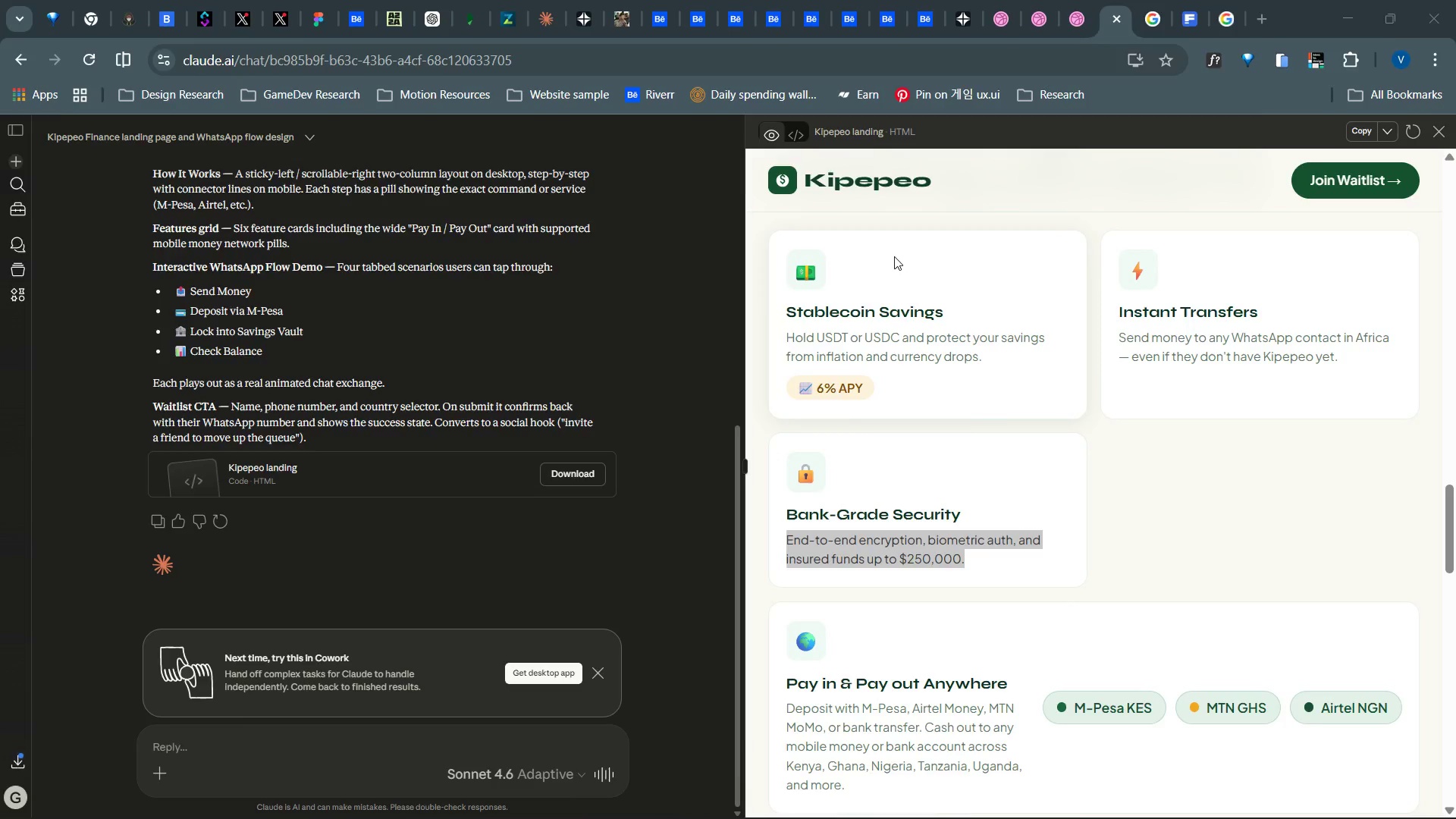 
key(Alt+Tab)
 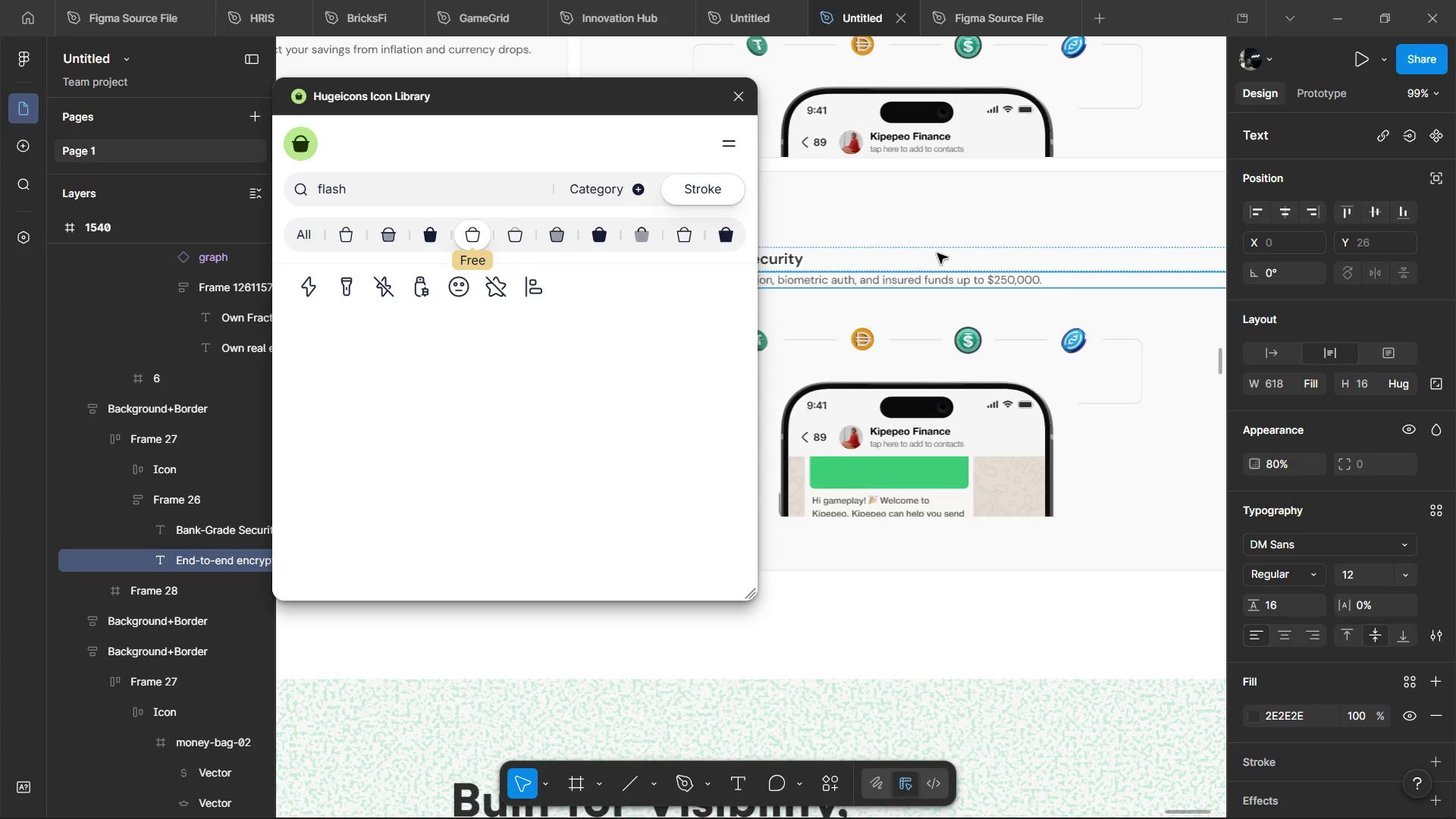 
hold_key(key=ShiftLeft, duration=0.73)
scroll: coordinate [937, 253], scroll_direction: up, amount: 4.0
 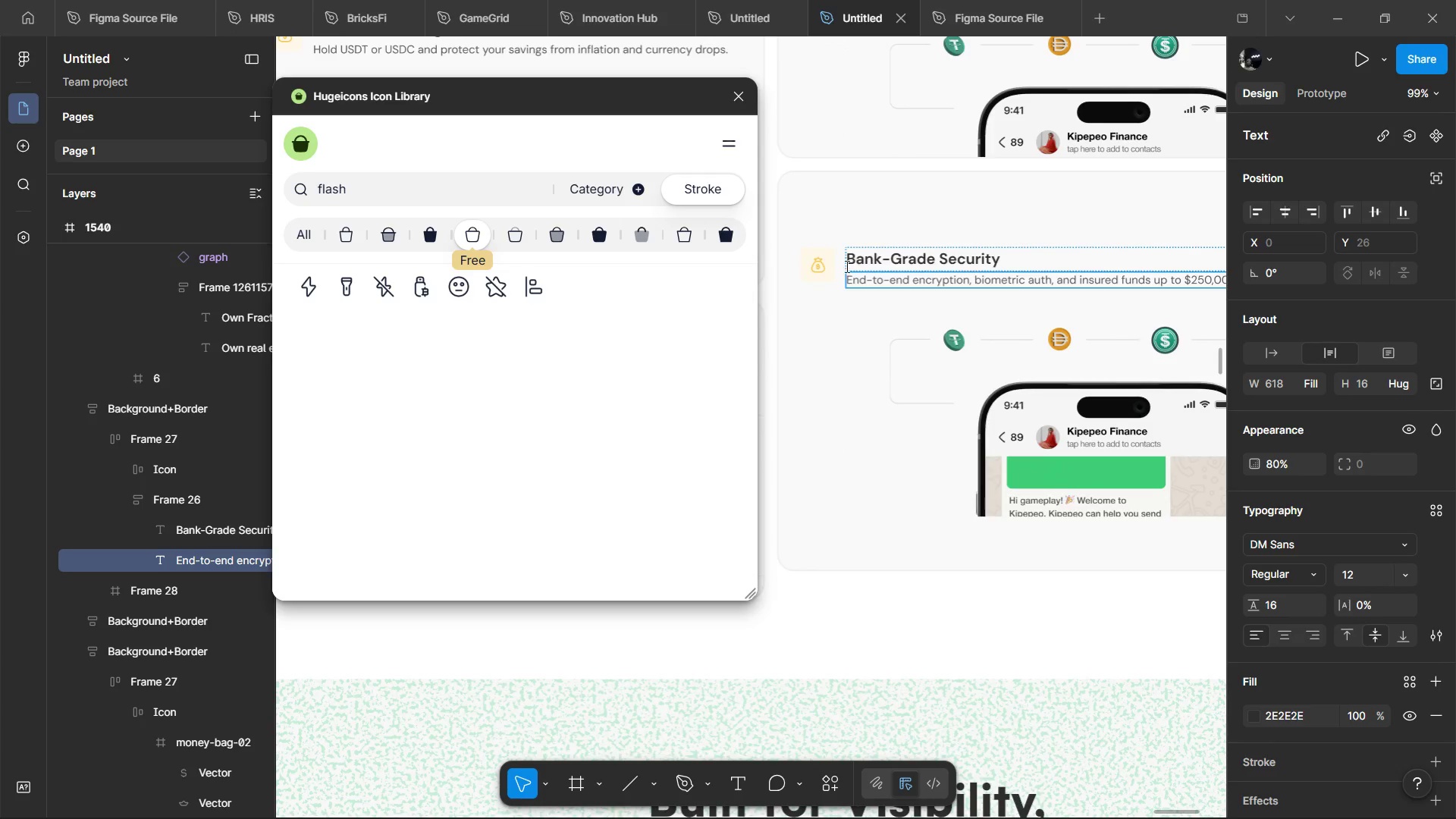 
left_click([846, 266])
 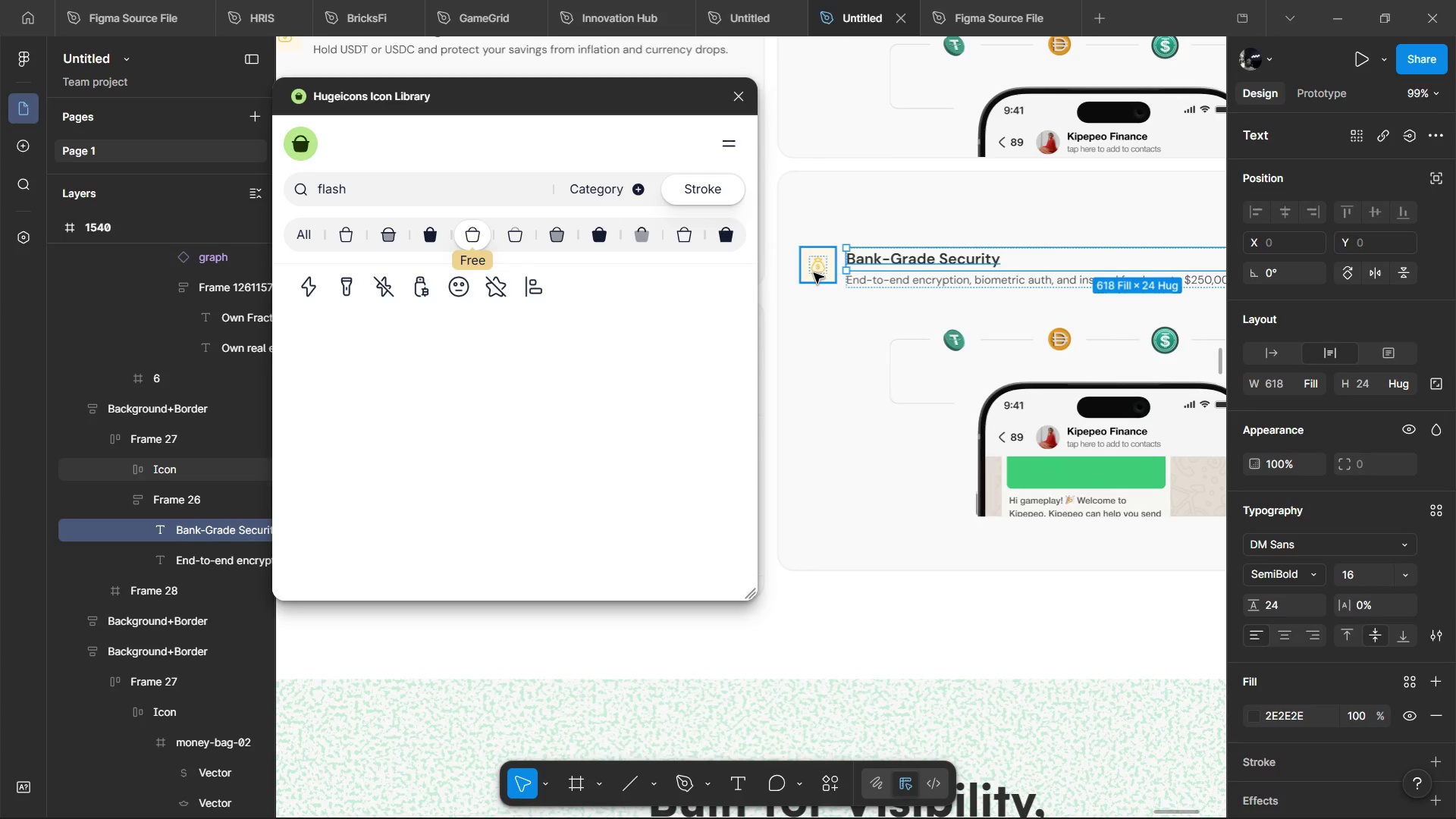 
double_click([814, 273])
 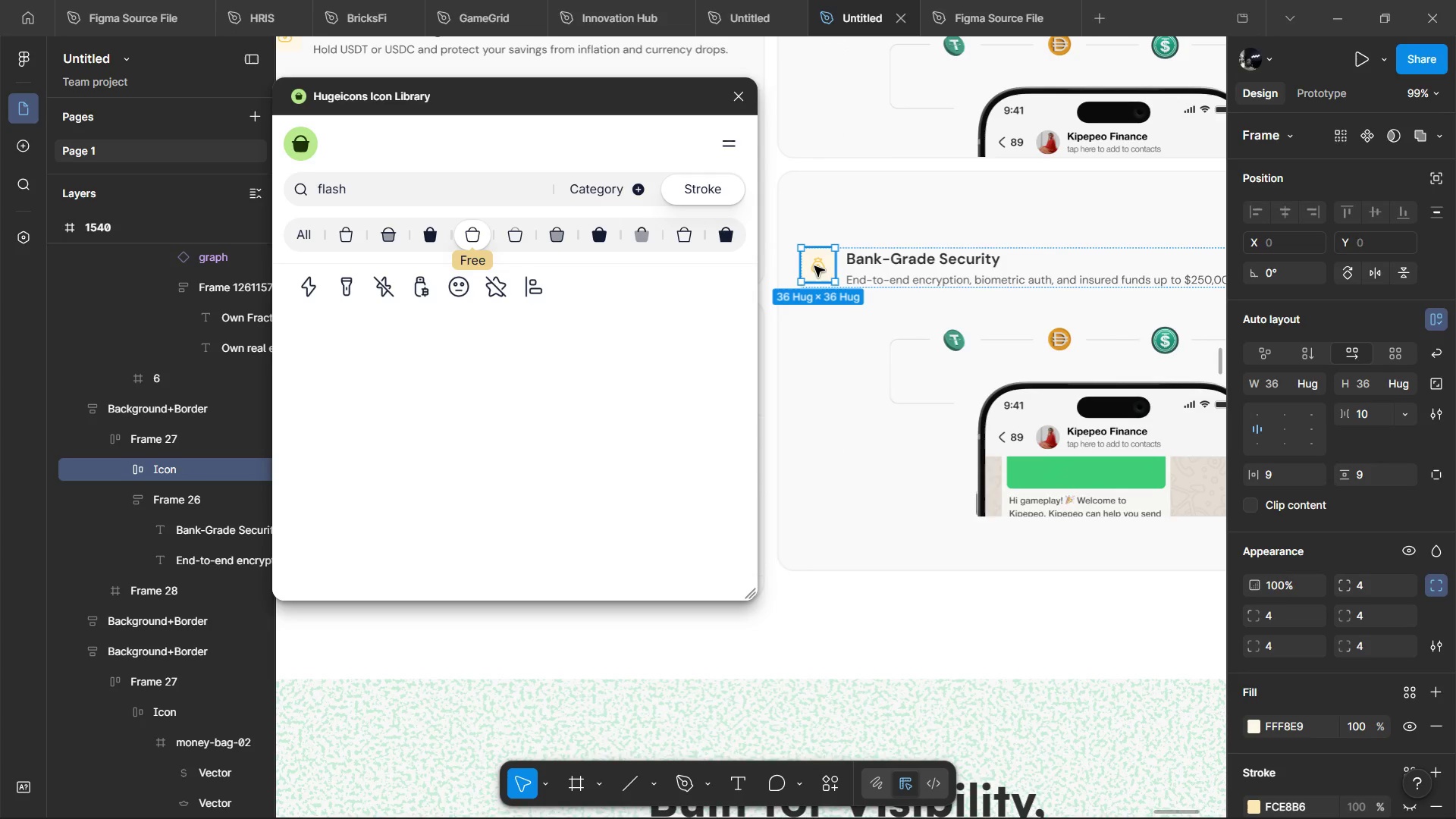 
double_click([814, 266])
 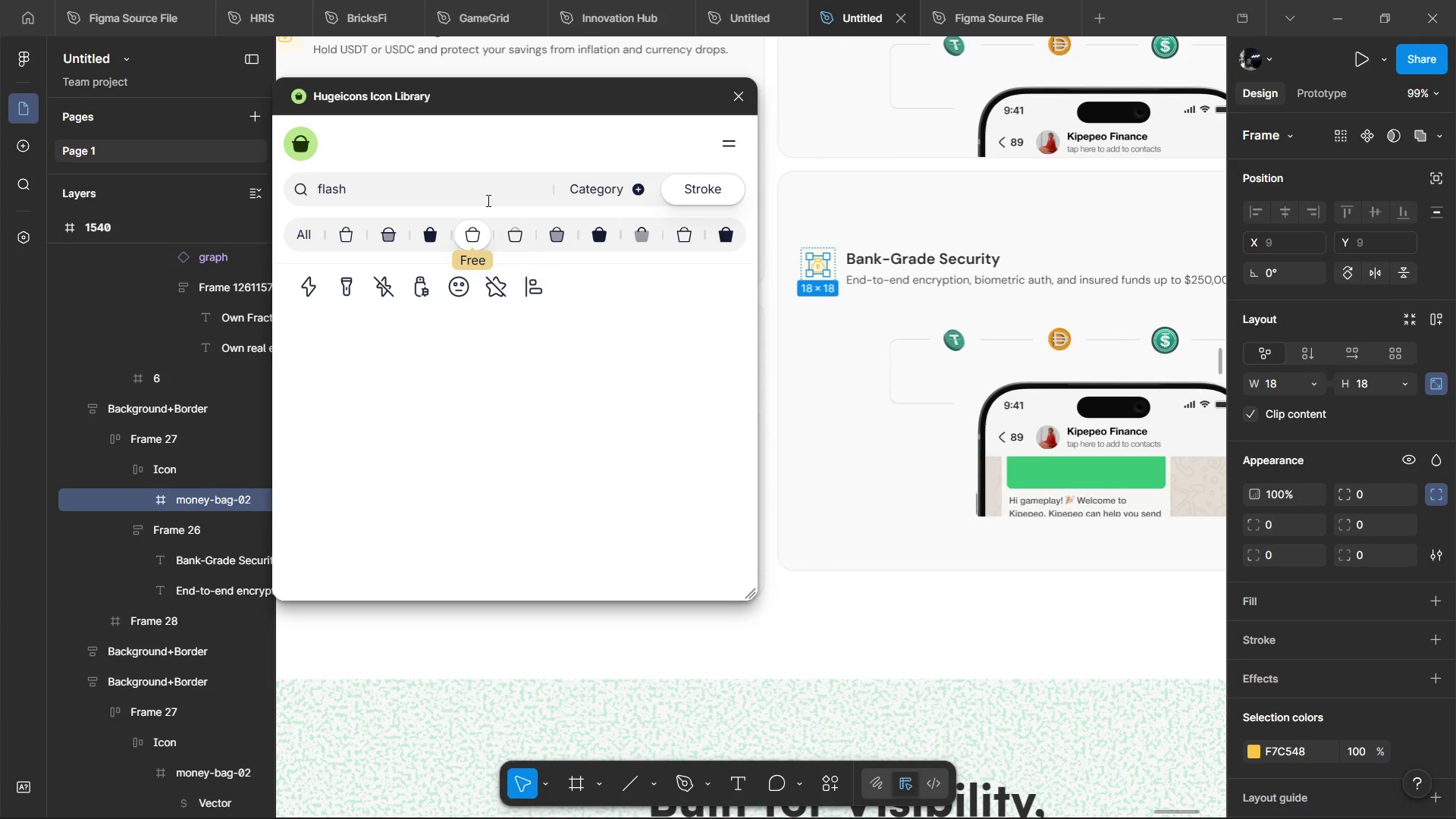 
double_click([466, 192])
 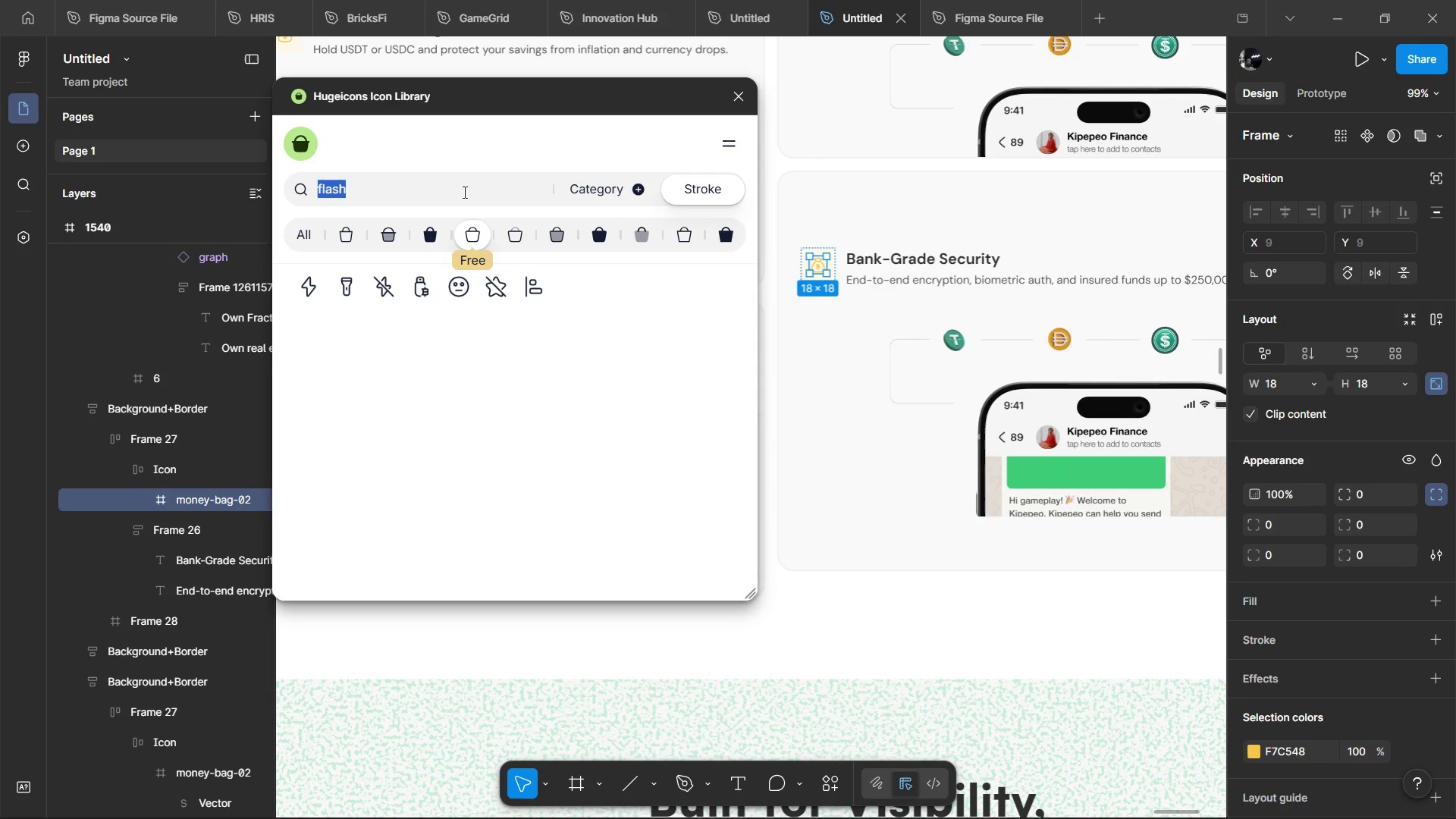 
type(bank)
 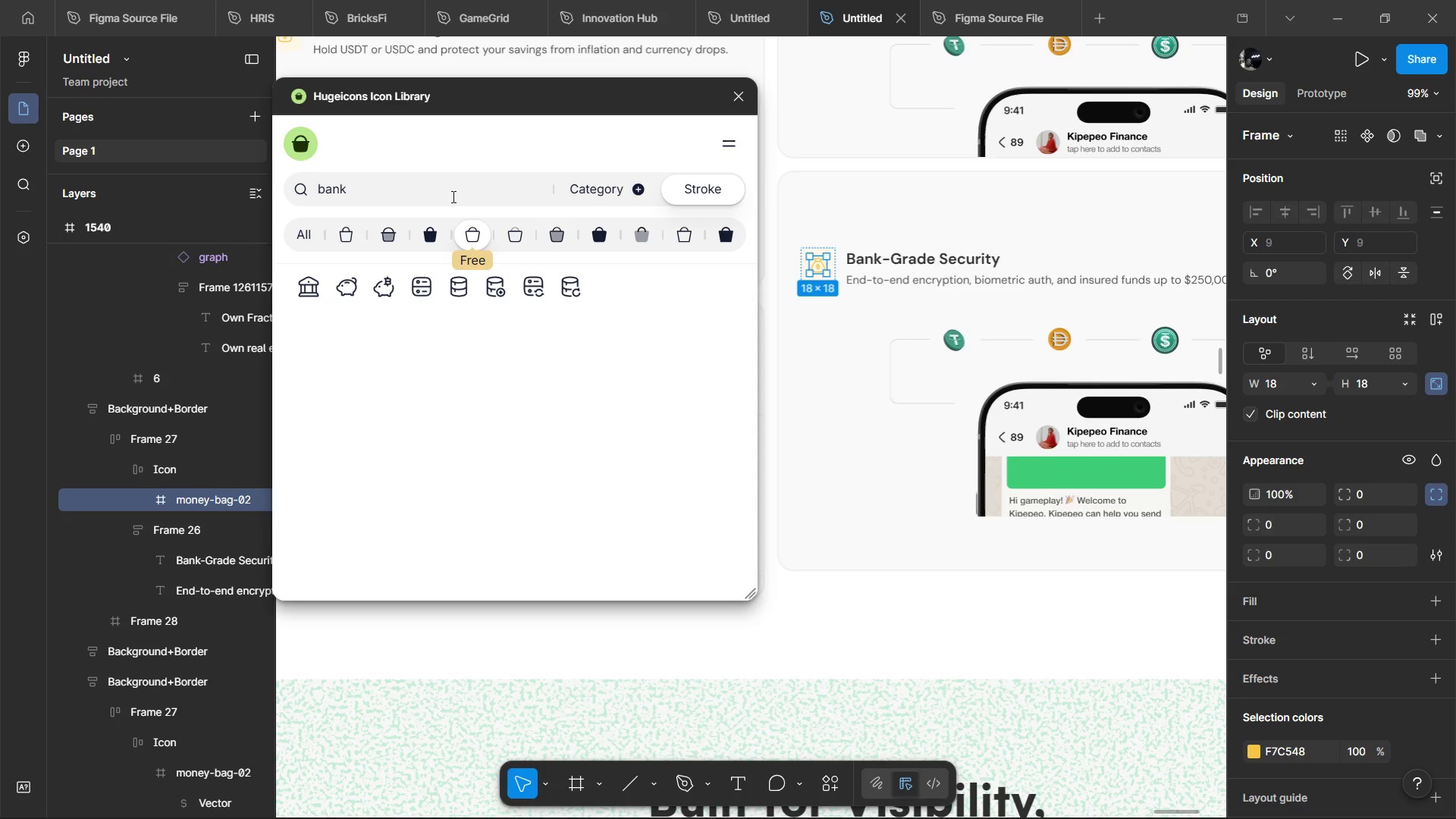 
left_click([452, 196])
 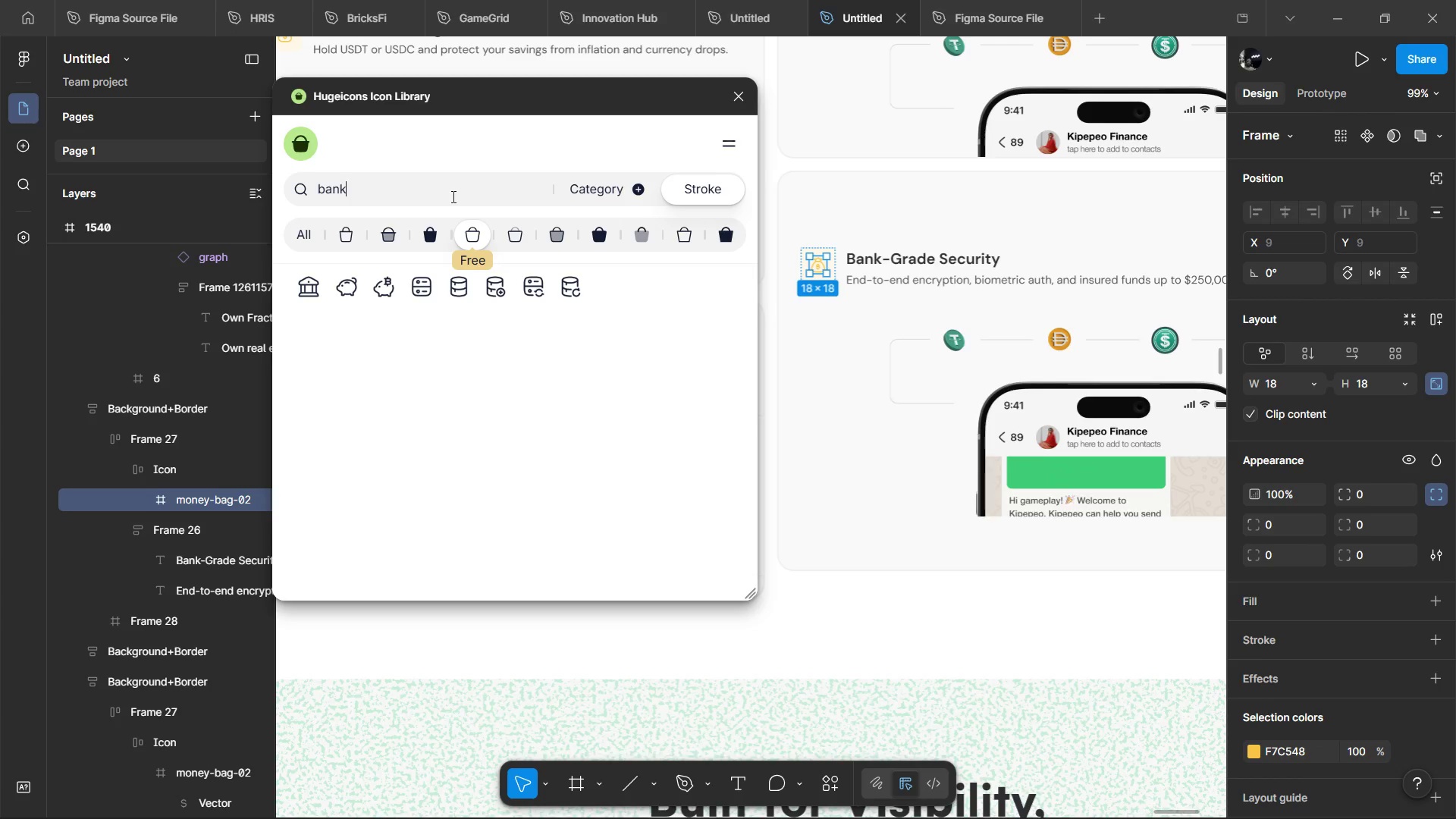 
key(Control+Backspace)
 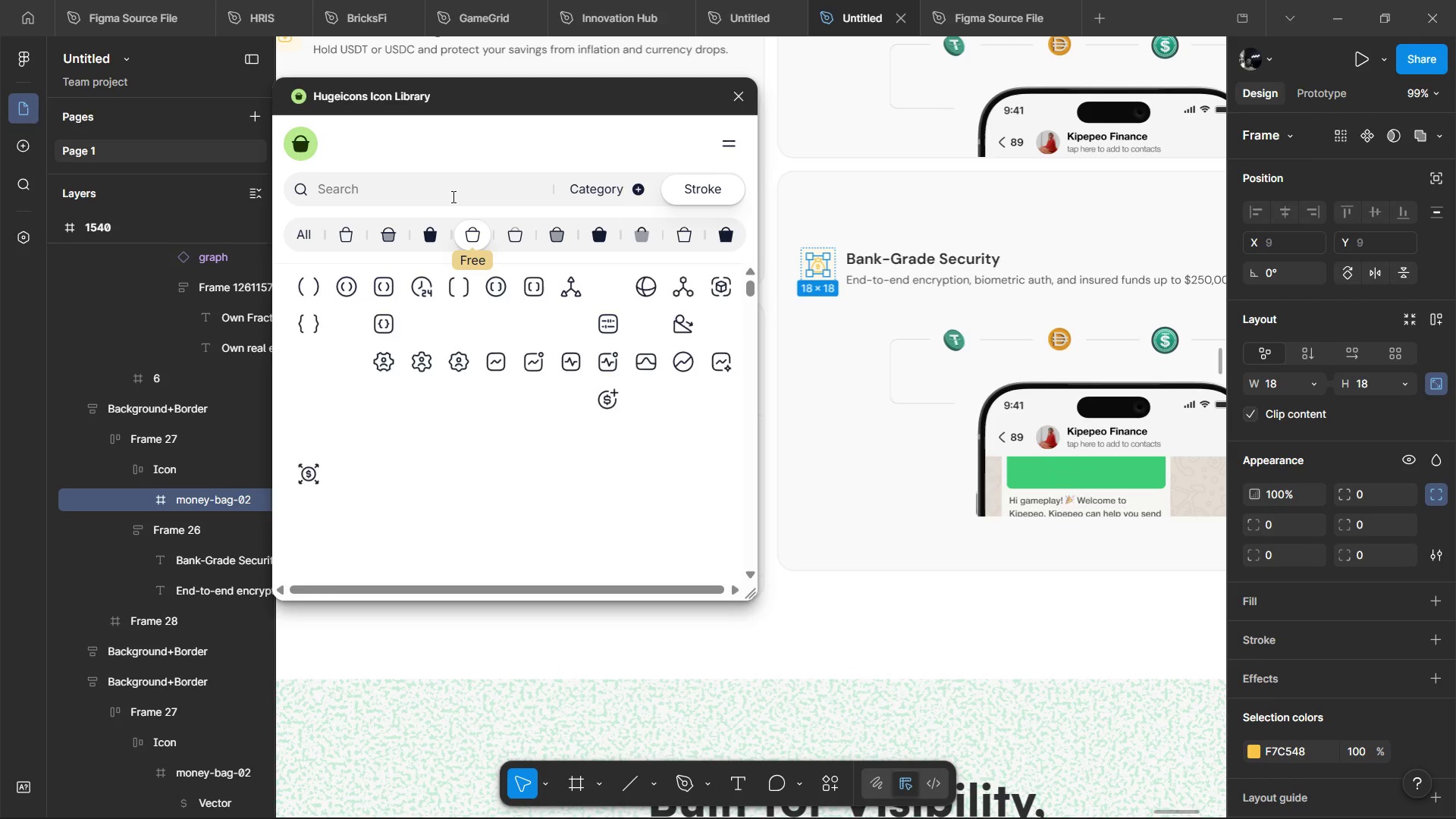 
type(padlock)
 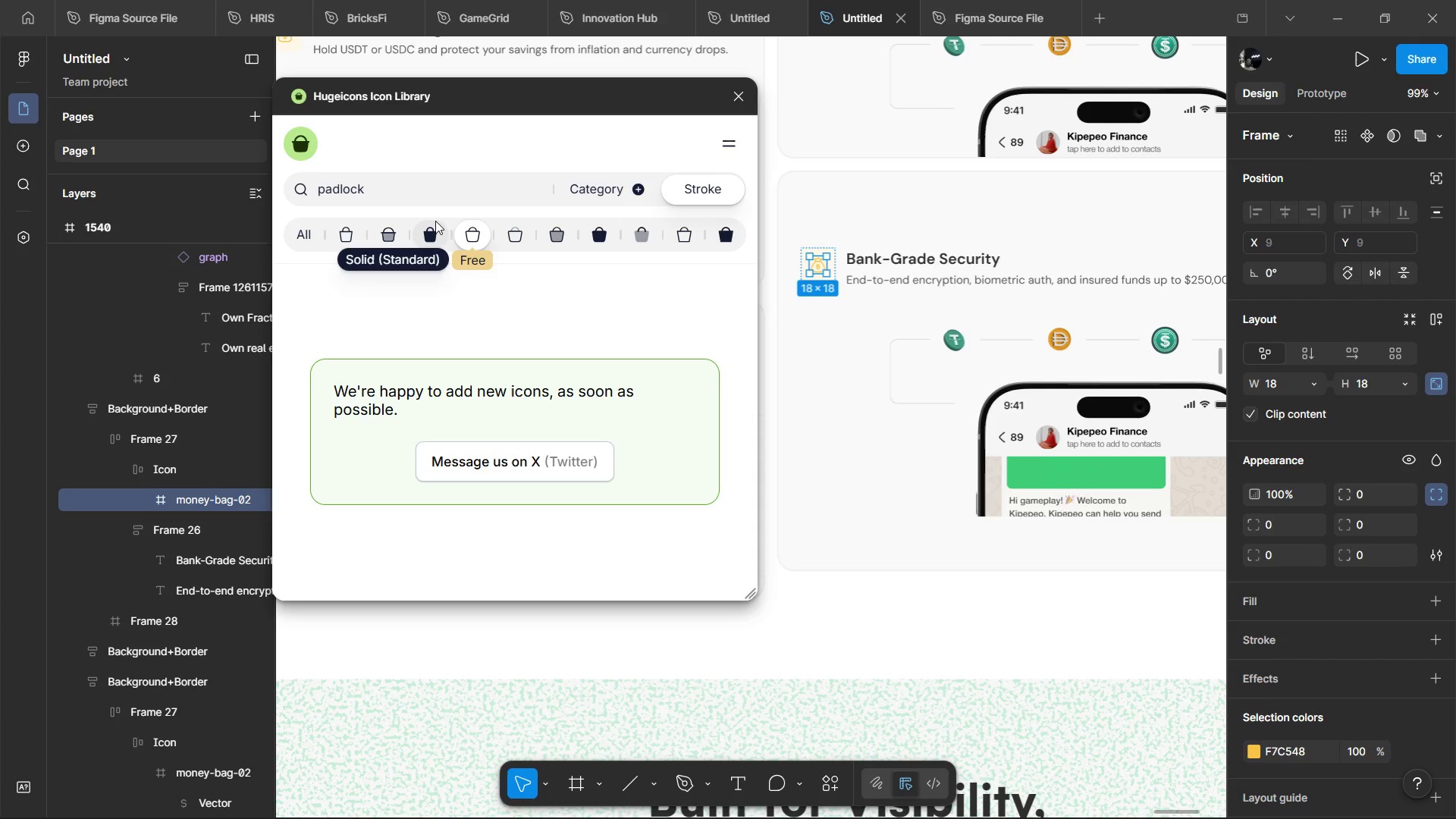 
key(ArrowLeft)
 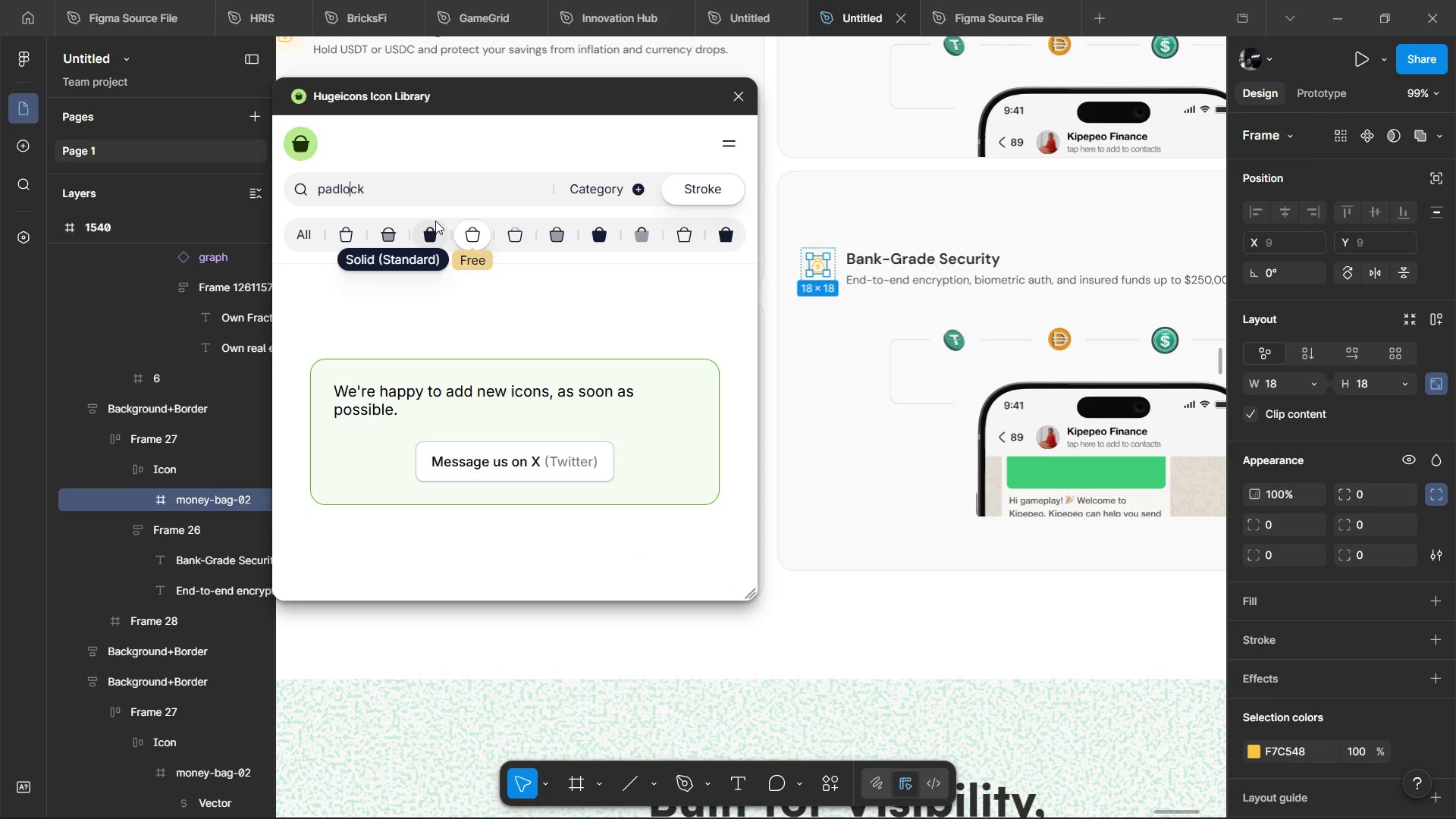 
key(ArrowLeft)
 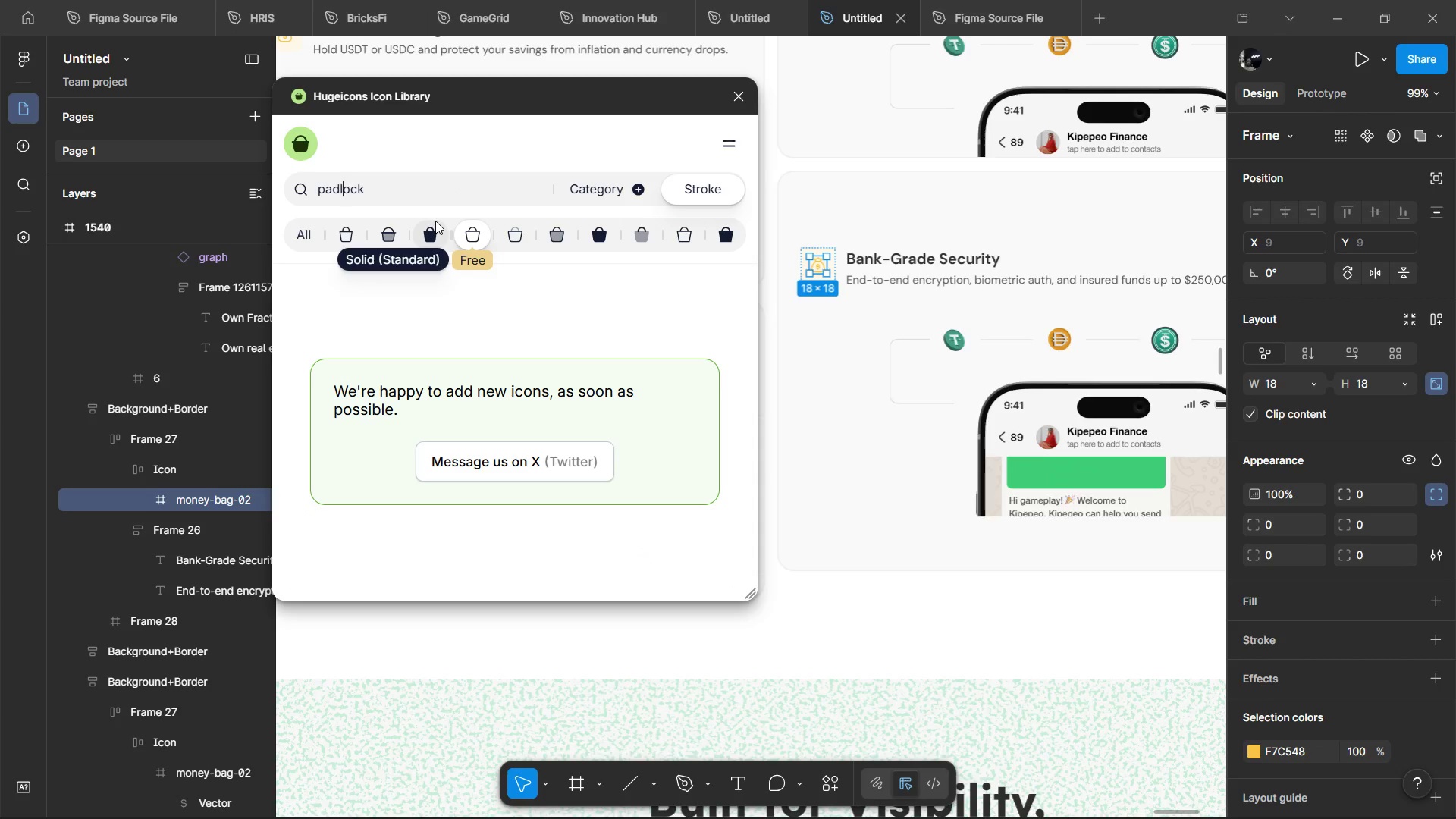 
key(ArrowLeft)
 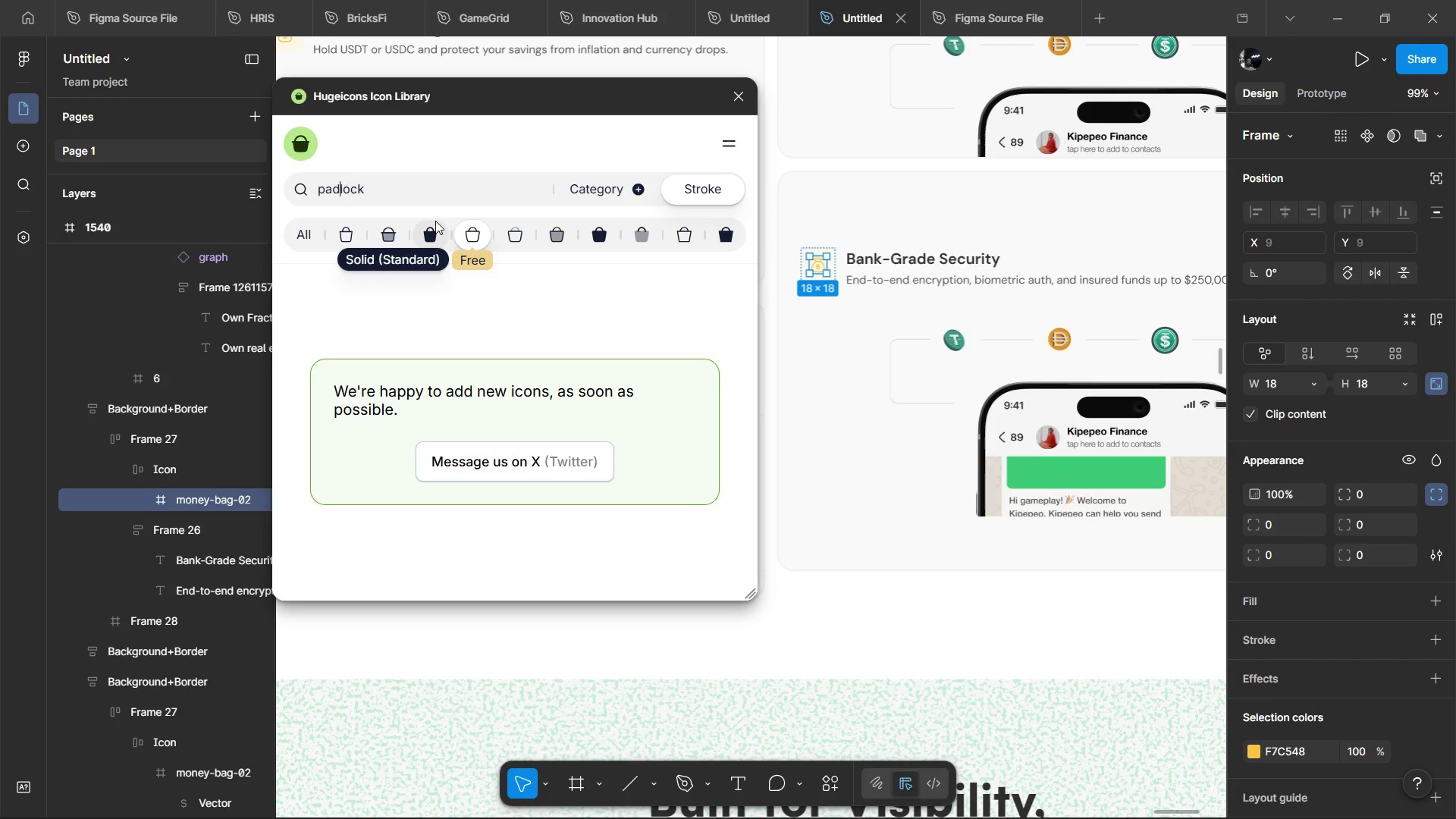 
key(ArrowLeft)
 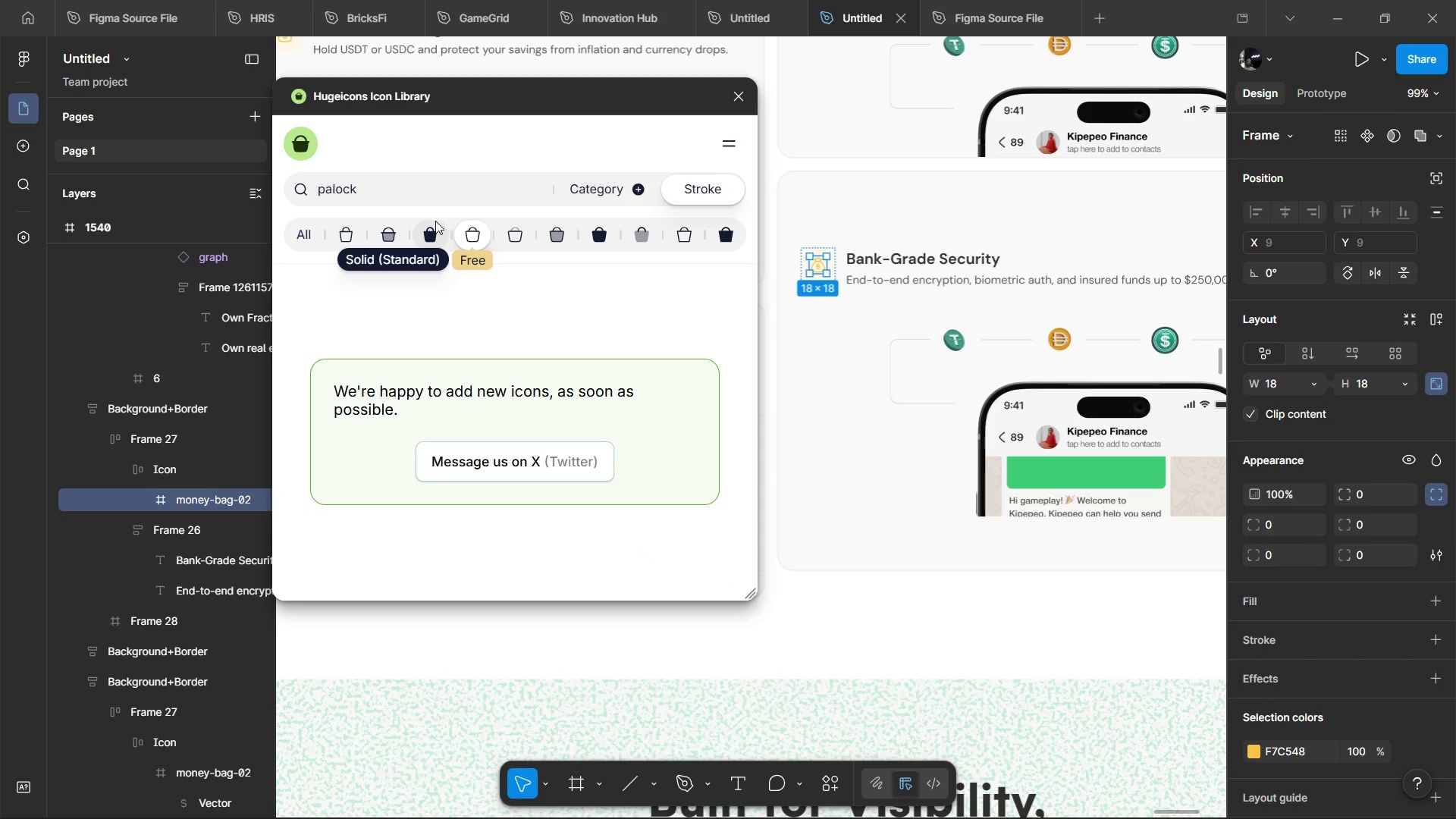 
key(Backspace)
 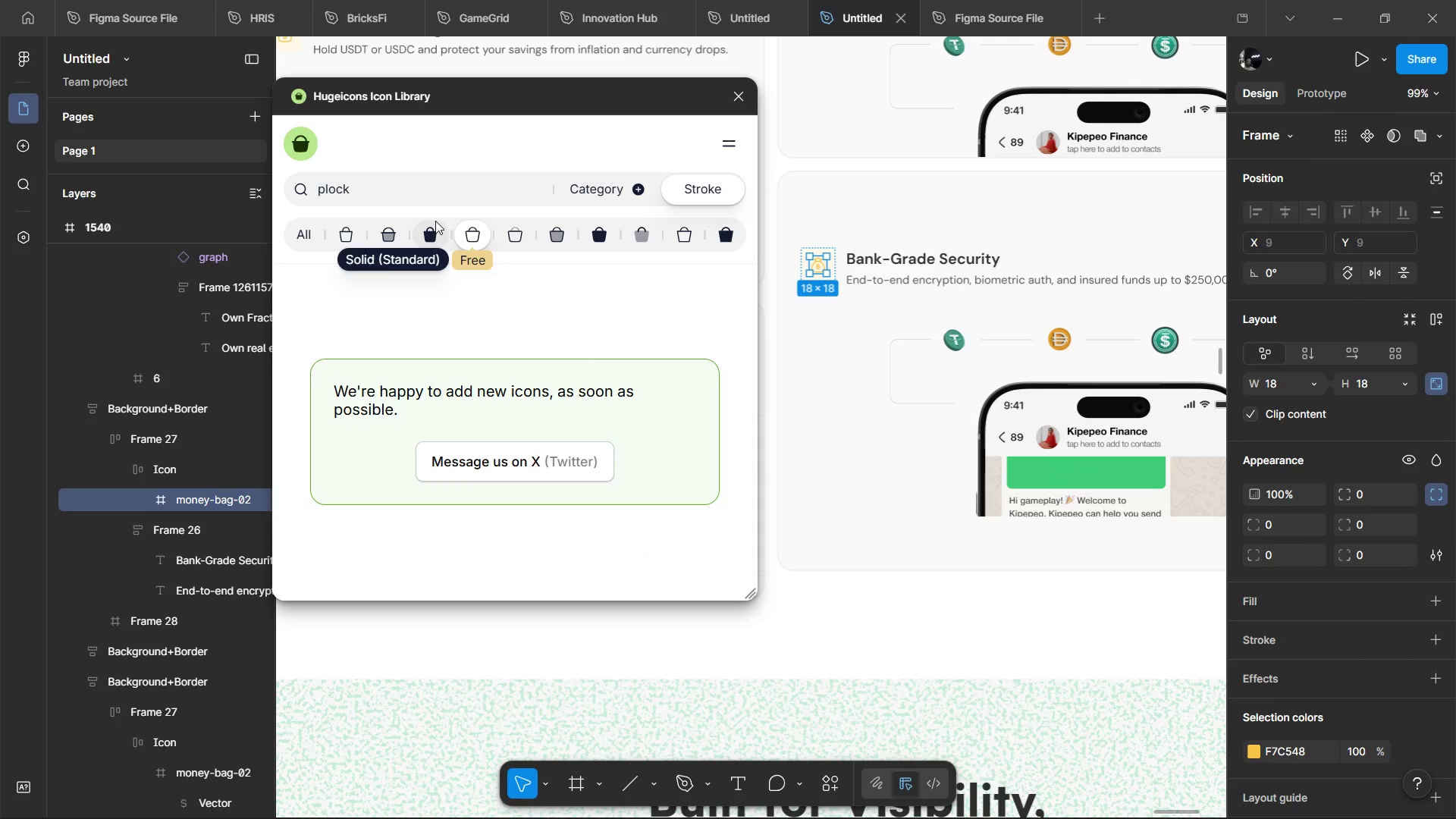 
key(Backspace)
 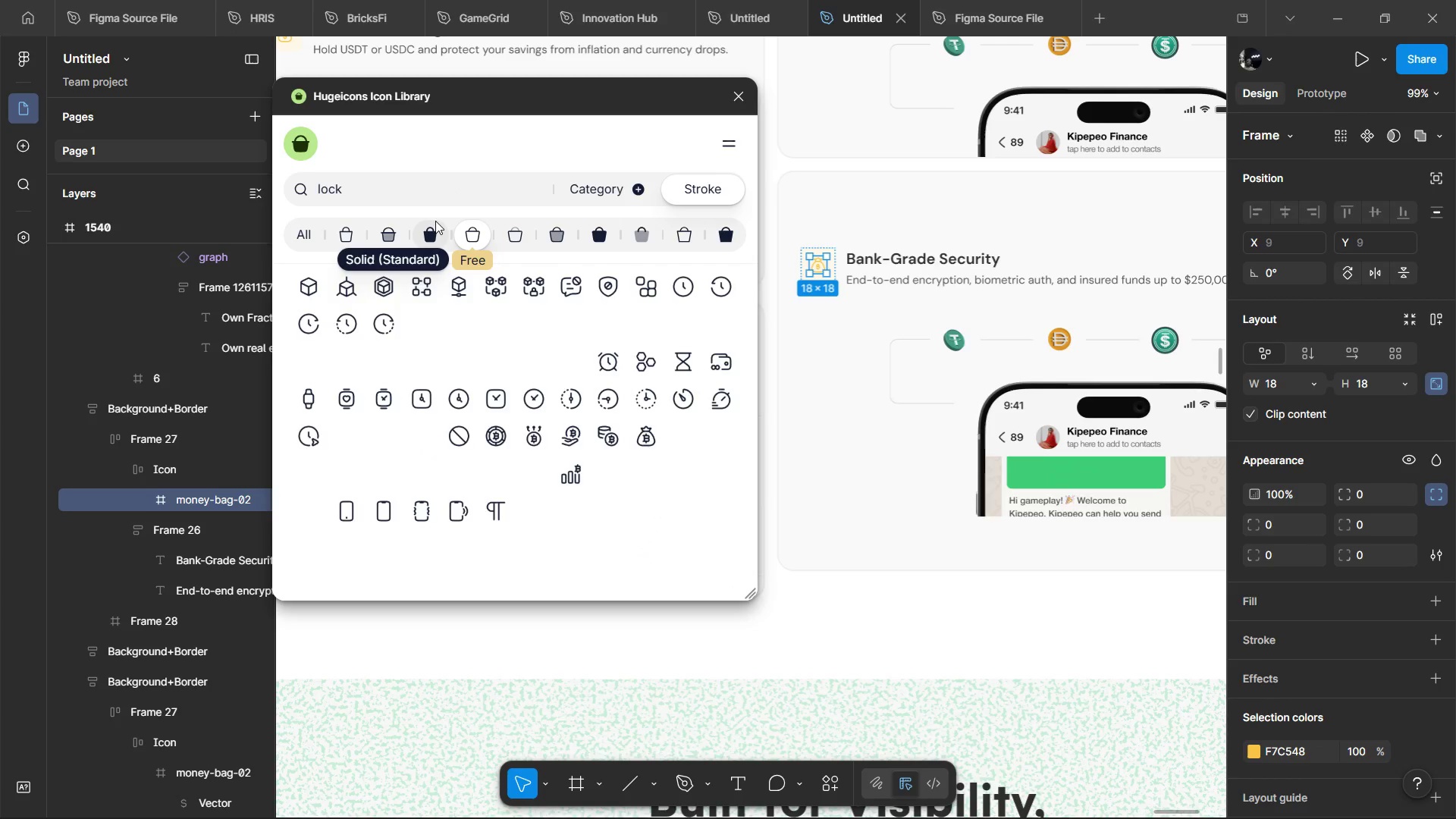 
key(Backspace)
 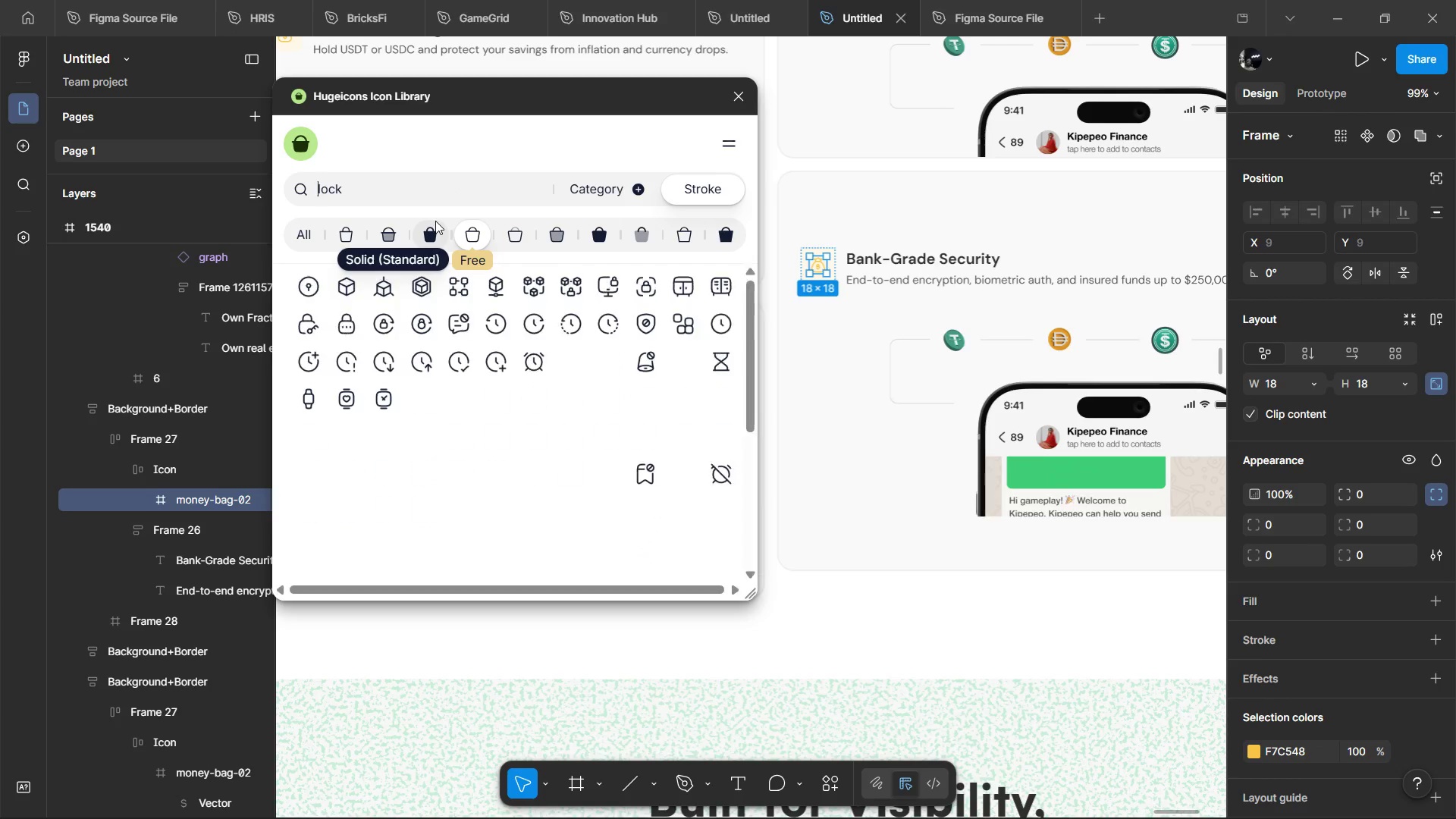 
key(Backspace)
 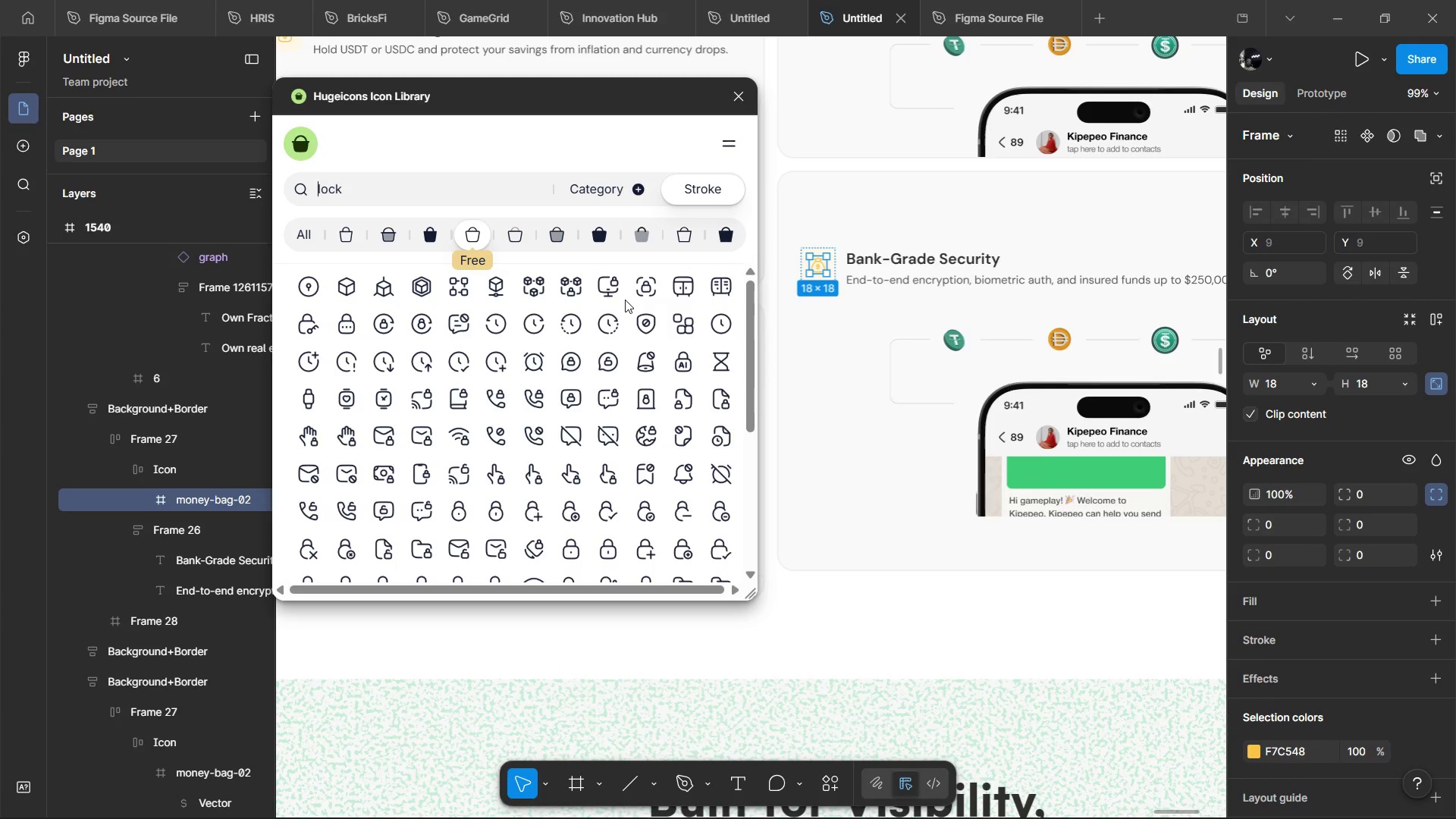 
wait(10.06)
 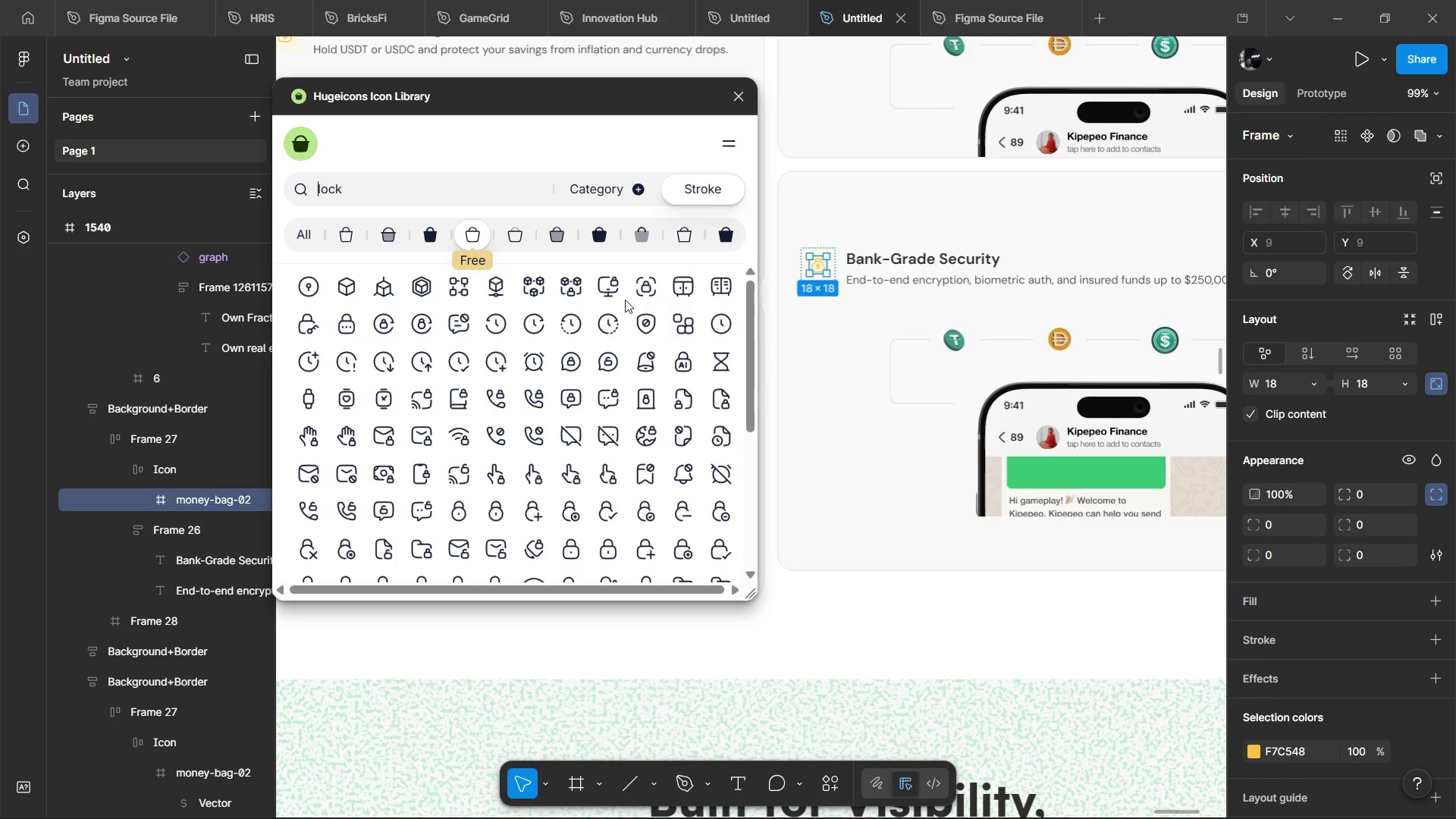 
left_click([649, 286])
 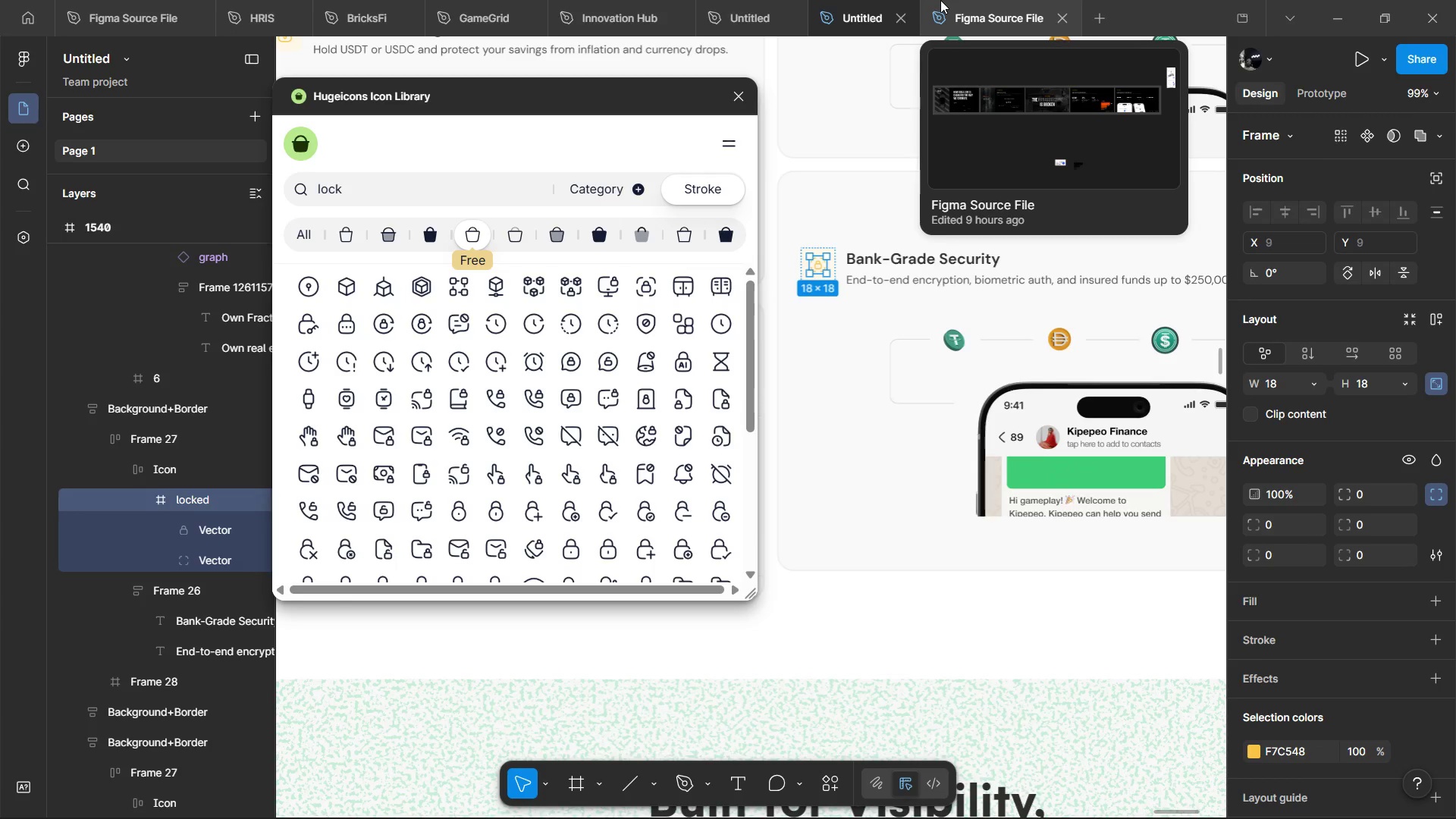 
wait(232.56)
 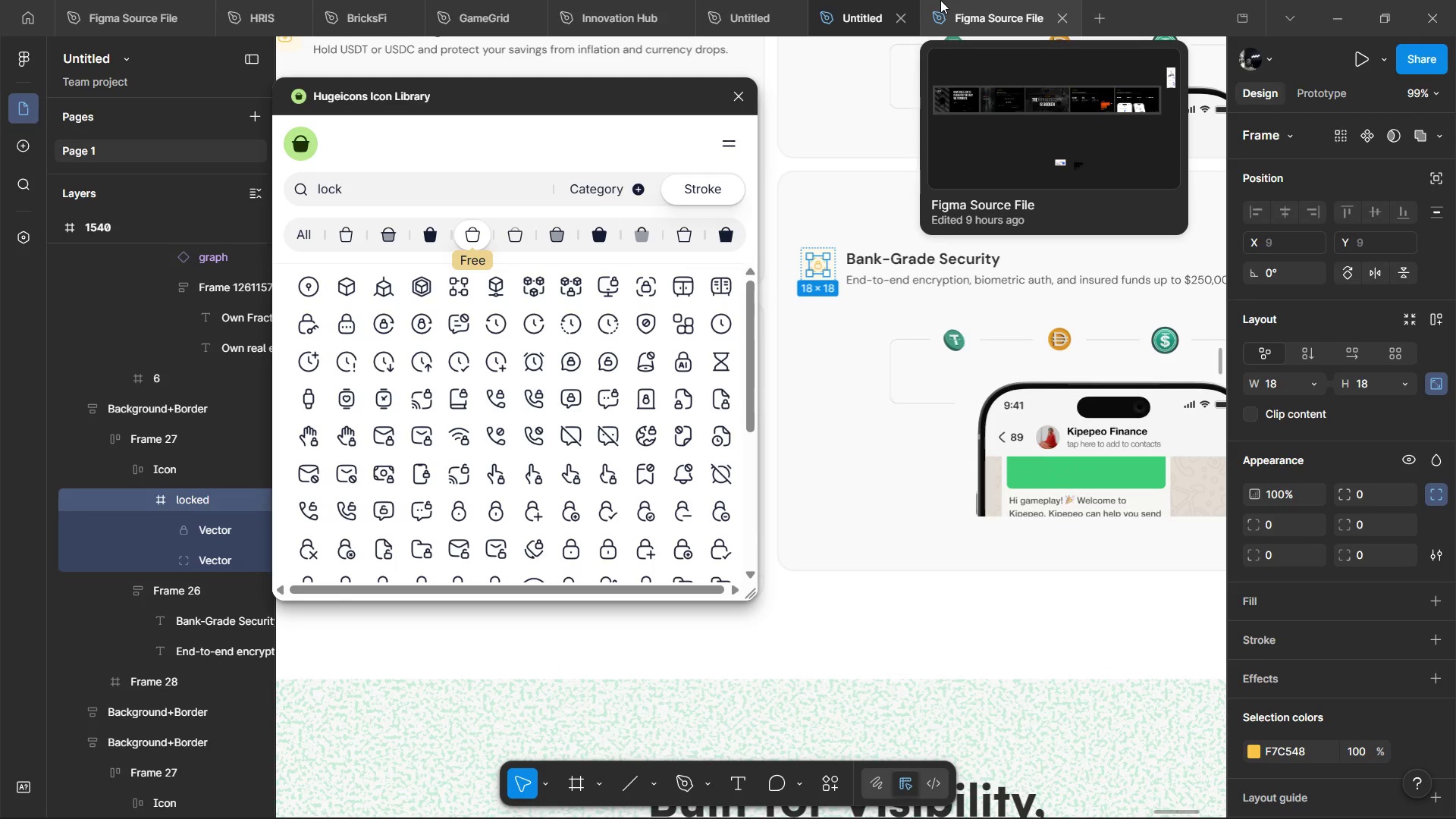 
left_click([937, 263])
 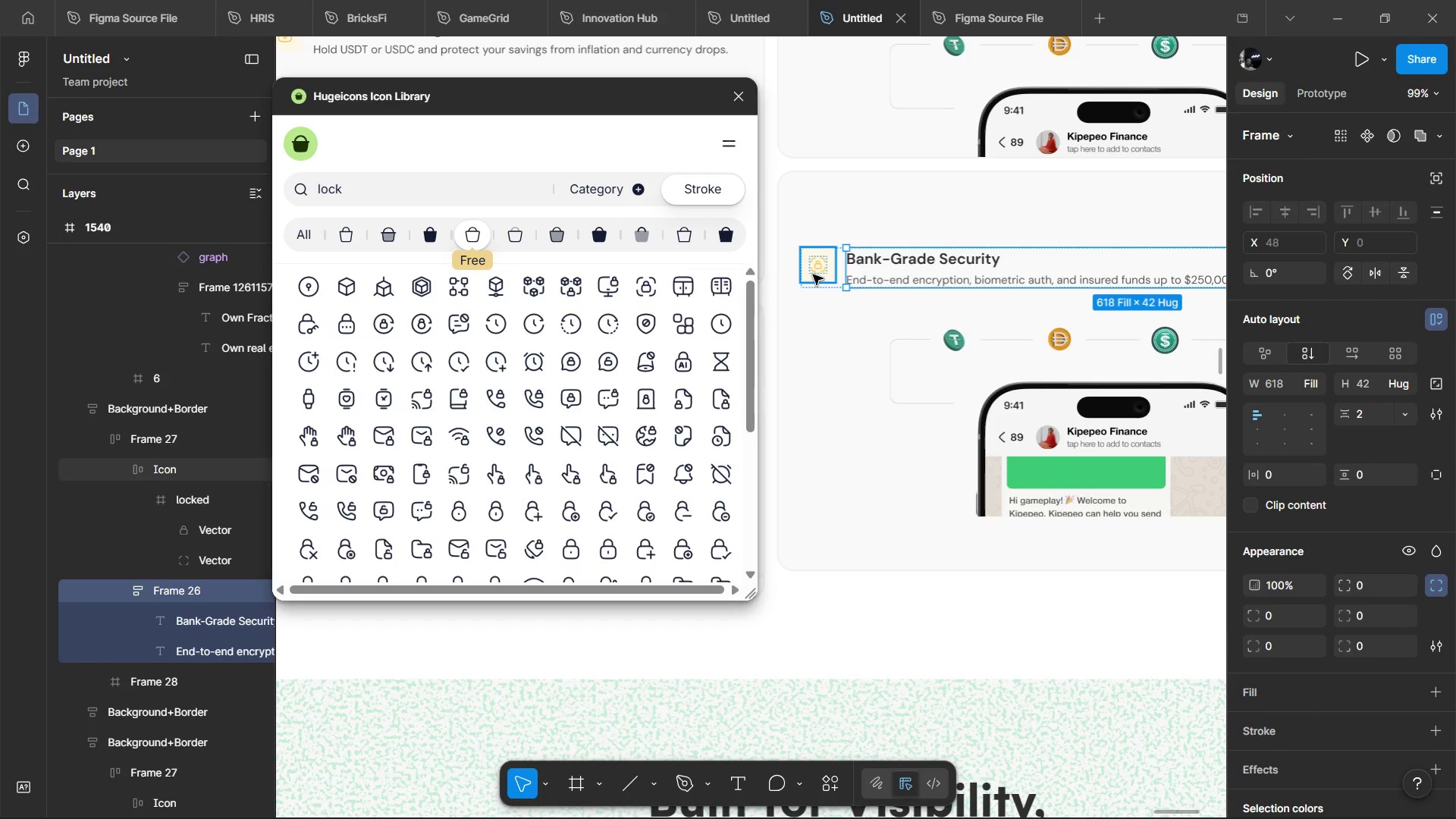 
left_click([813, 275])
 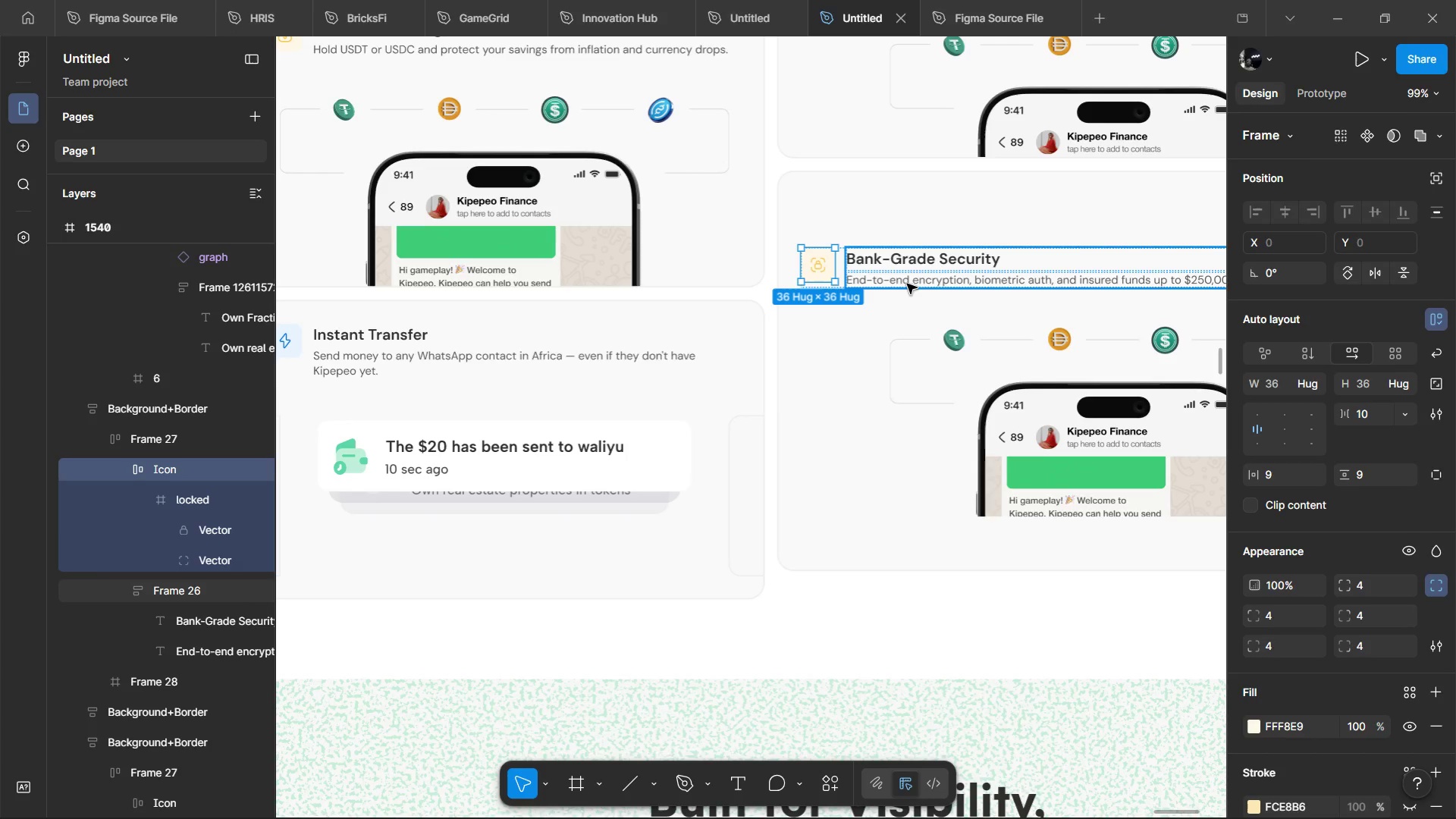 
wait(58.48)
 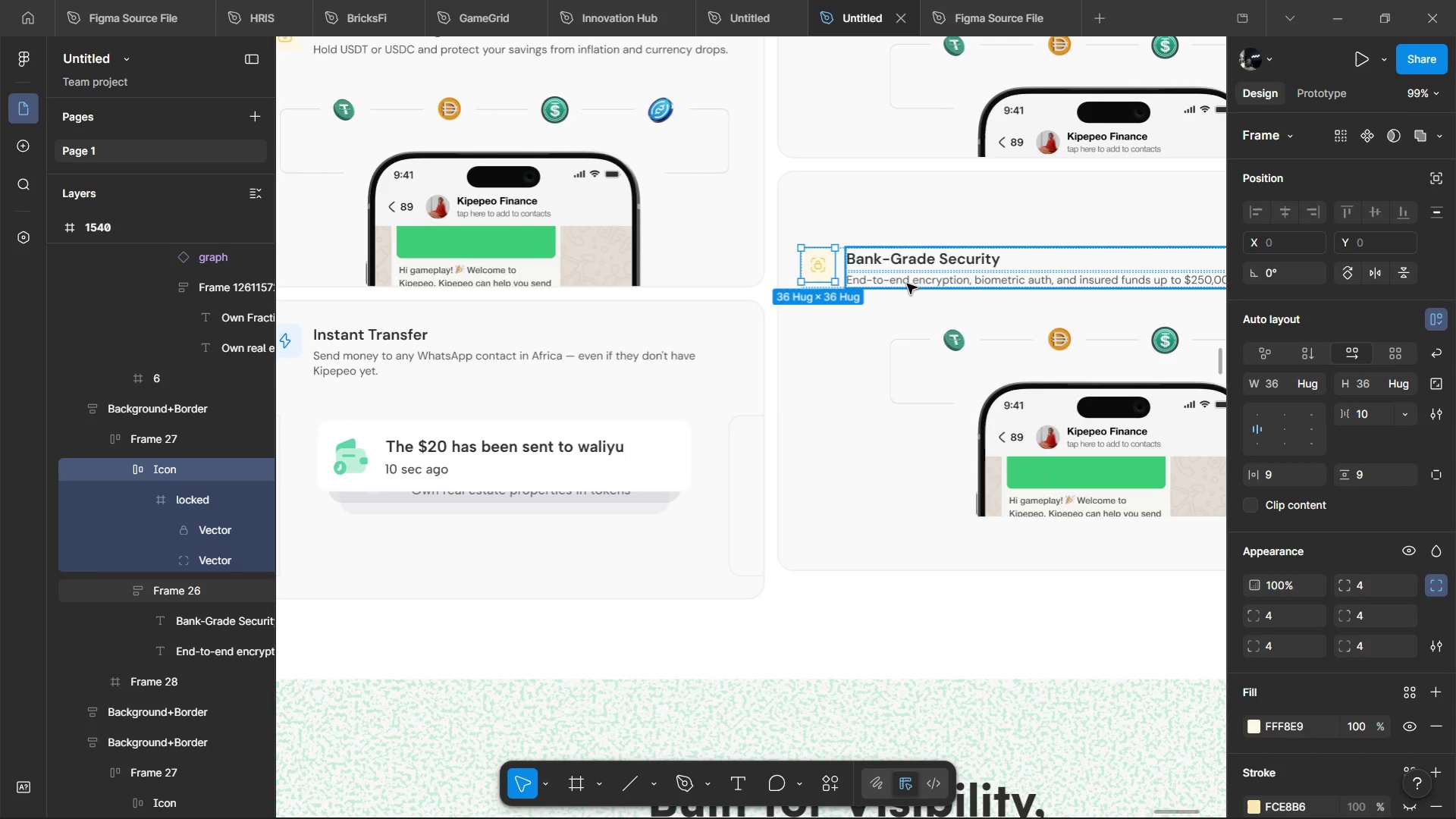 
scroll: coordinate [759, 402], scroll_direction: down, amount: 7.0
 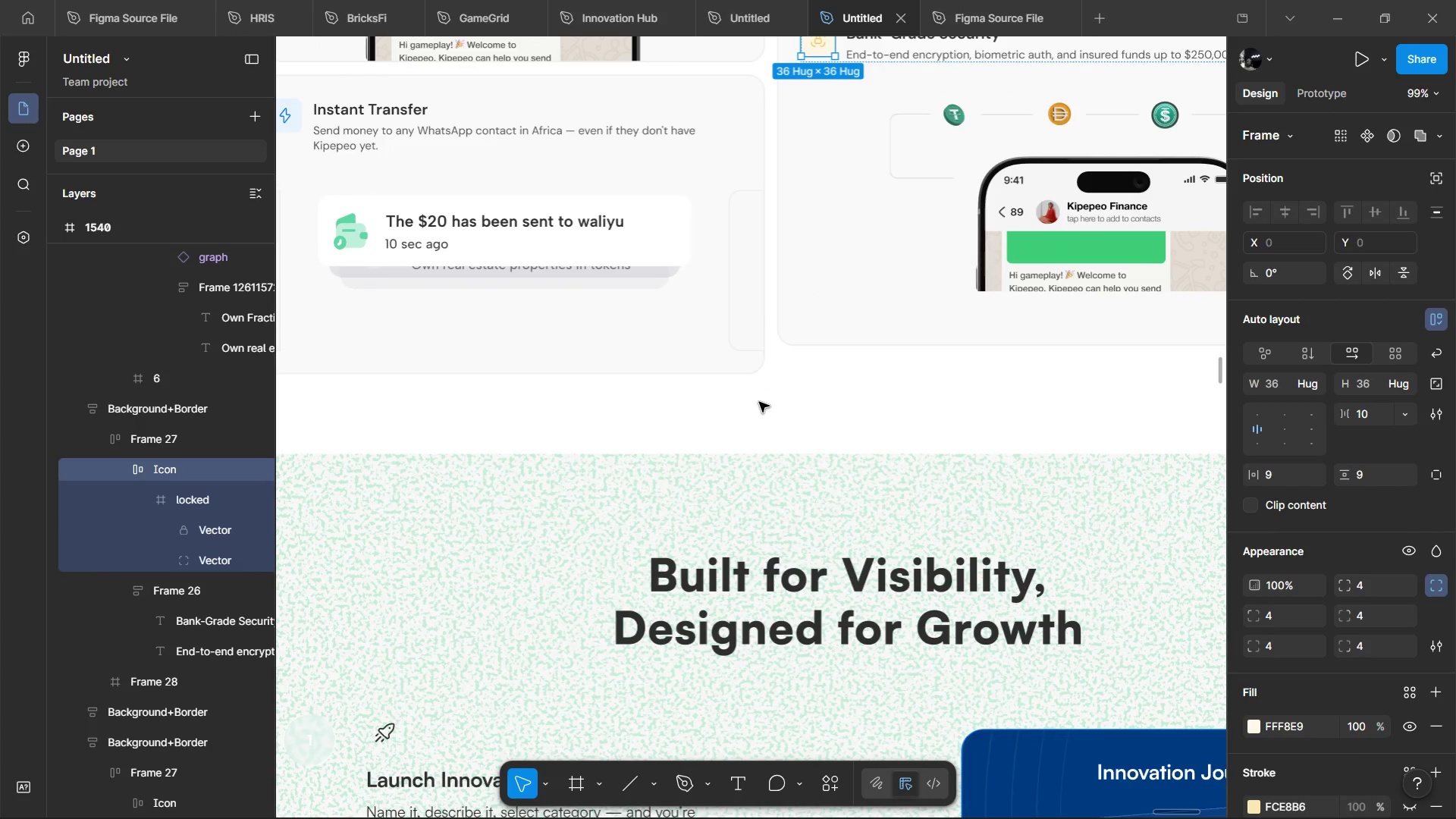 
scroll: coordinate [759, 402], scroll_direction: up, amount: 26.0
 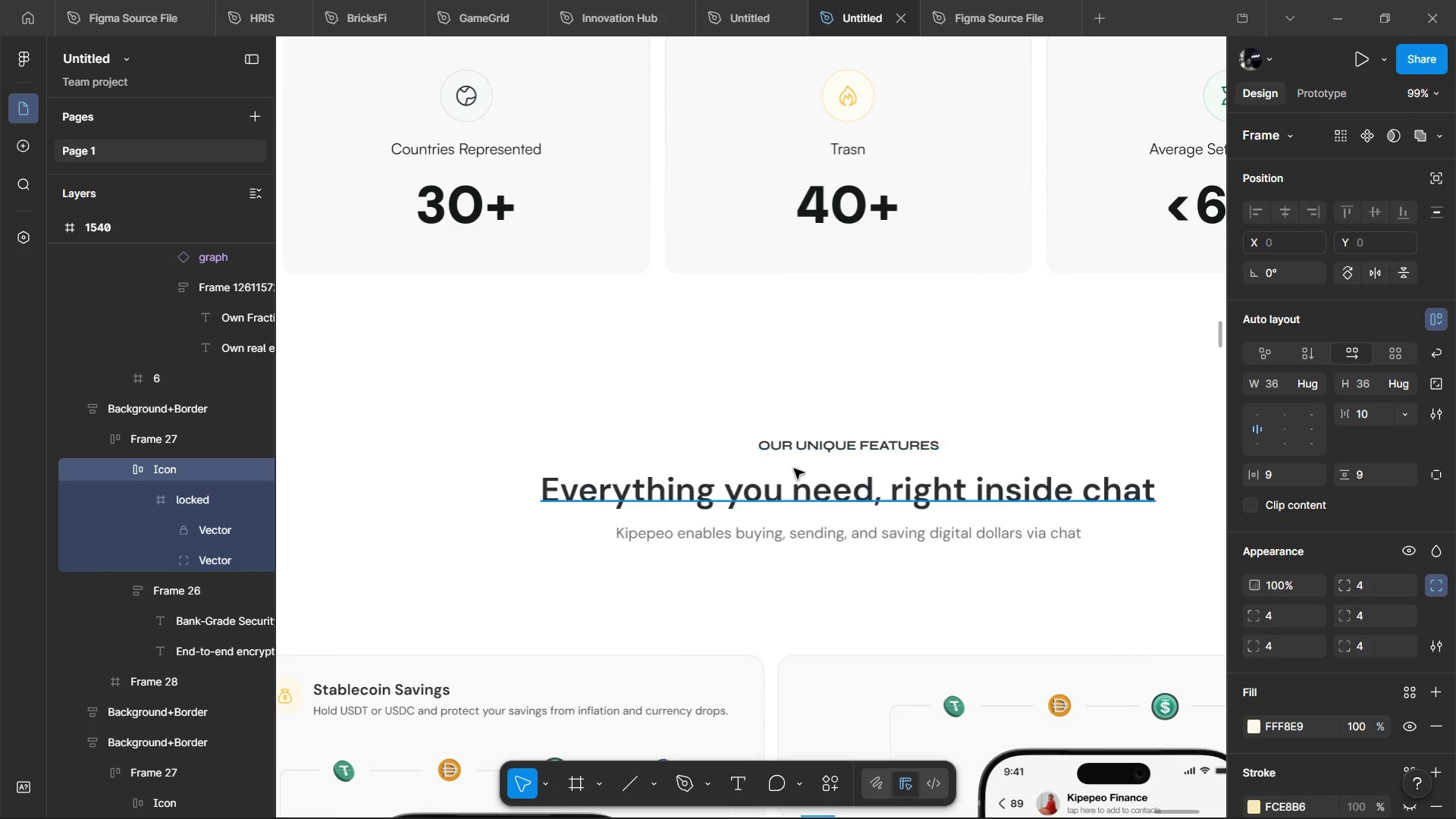 
left_click([781, 479])
 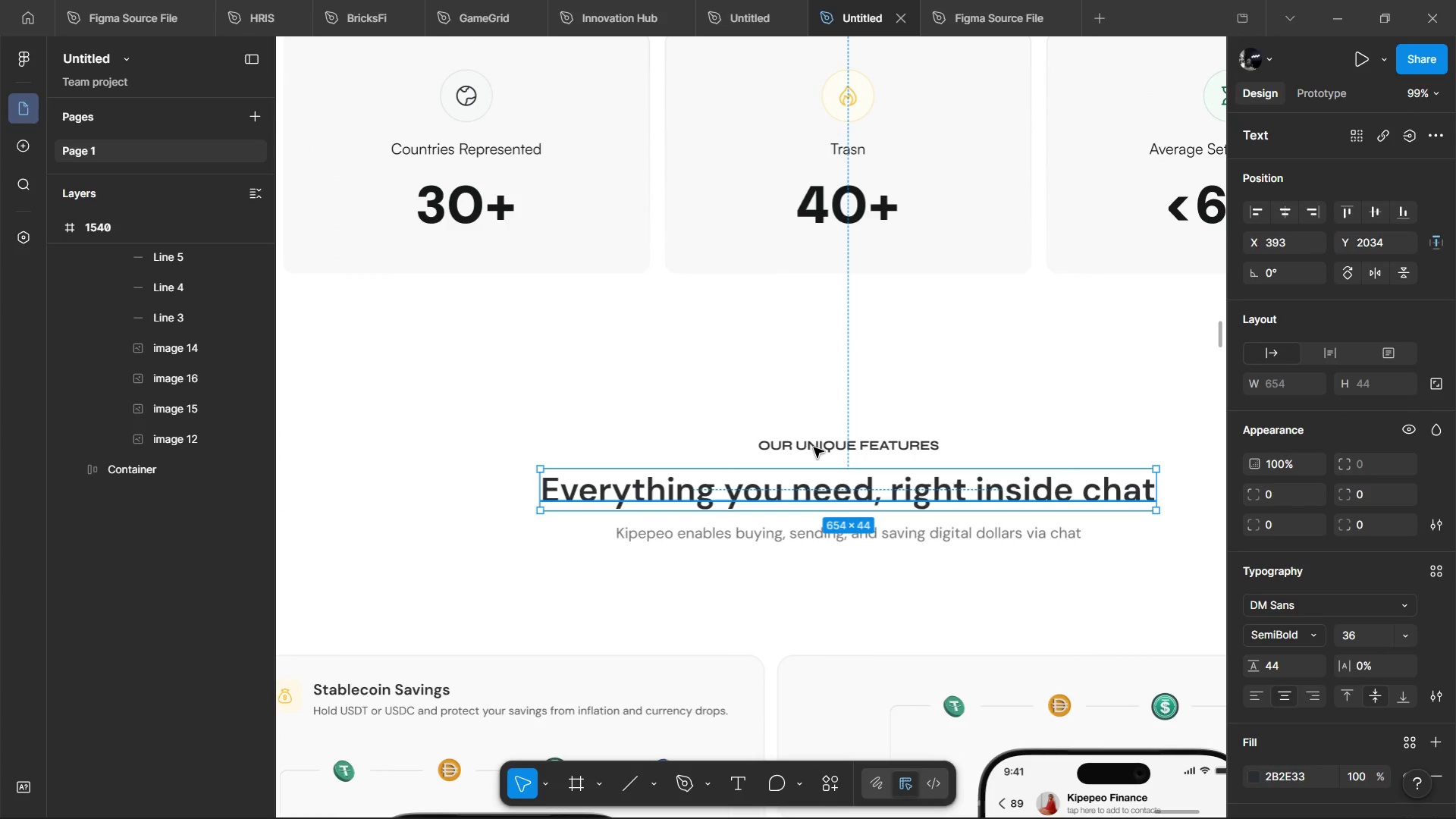 
left_click([814, 447])
 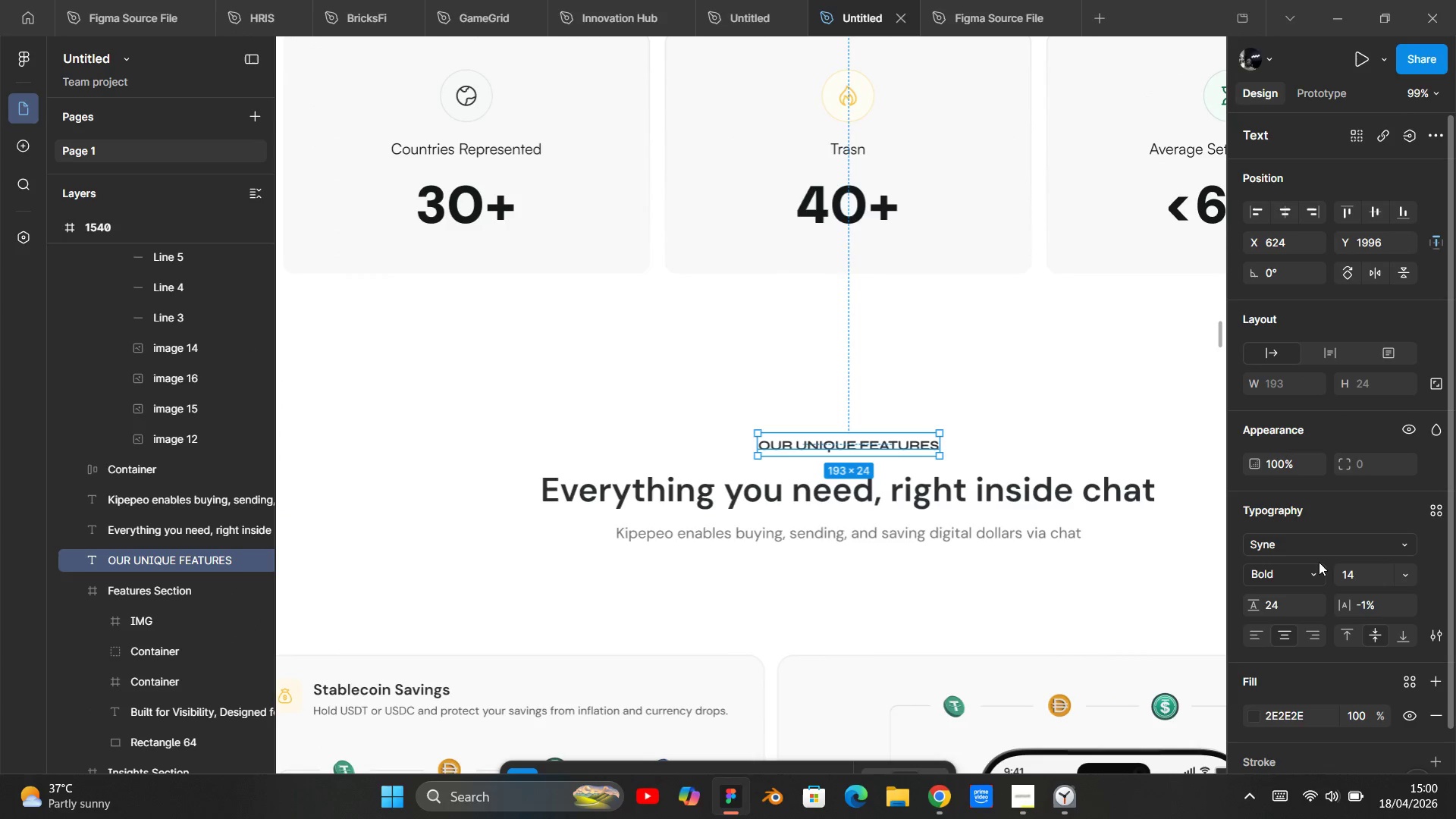 
left_click([1291, 611])
 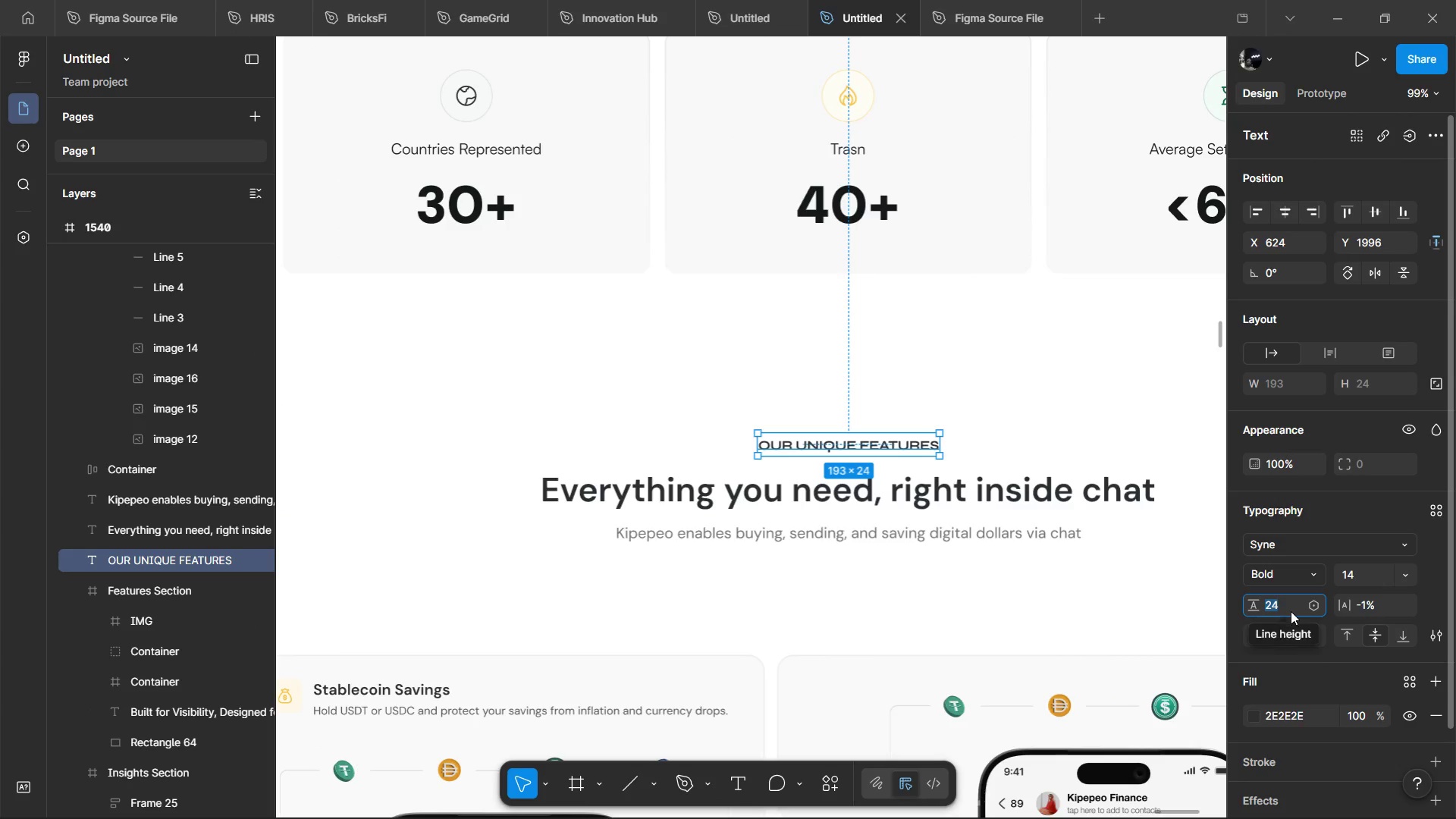 
type(16)
 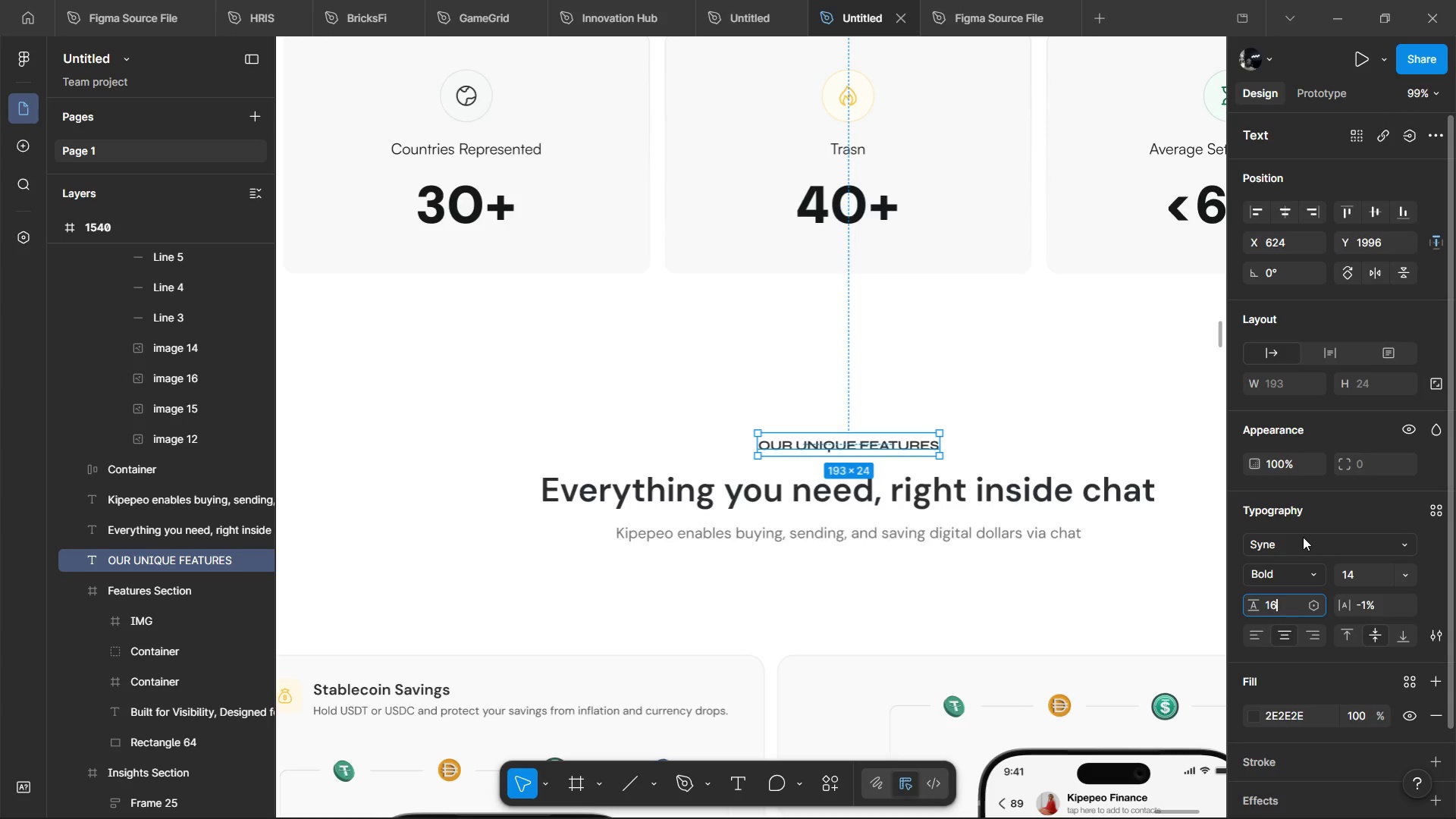 
left_click([1303, 537])
 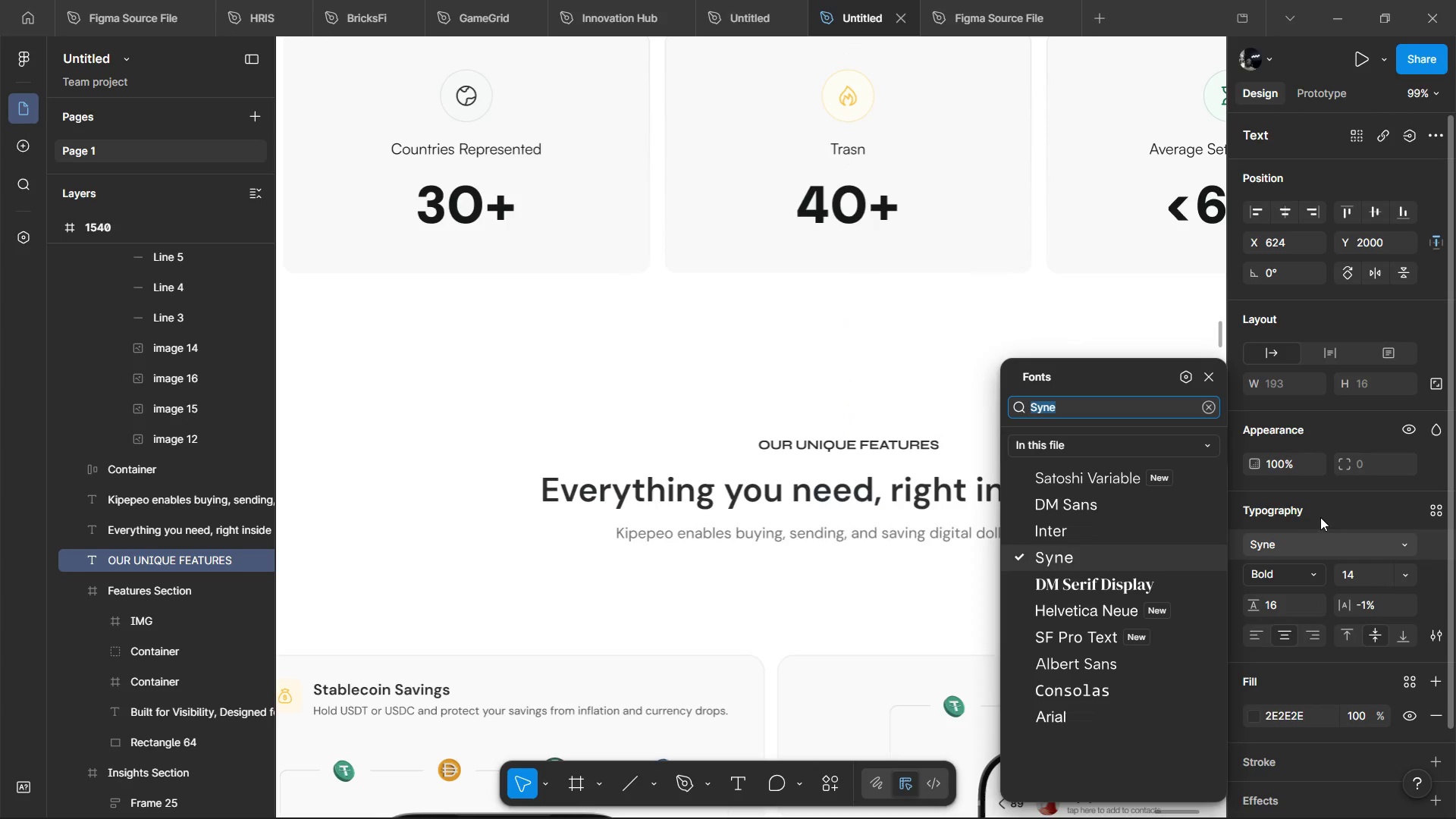 
left_click([1320, 517])
 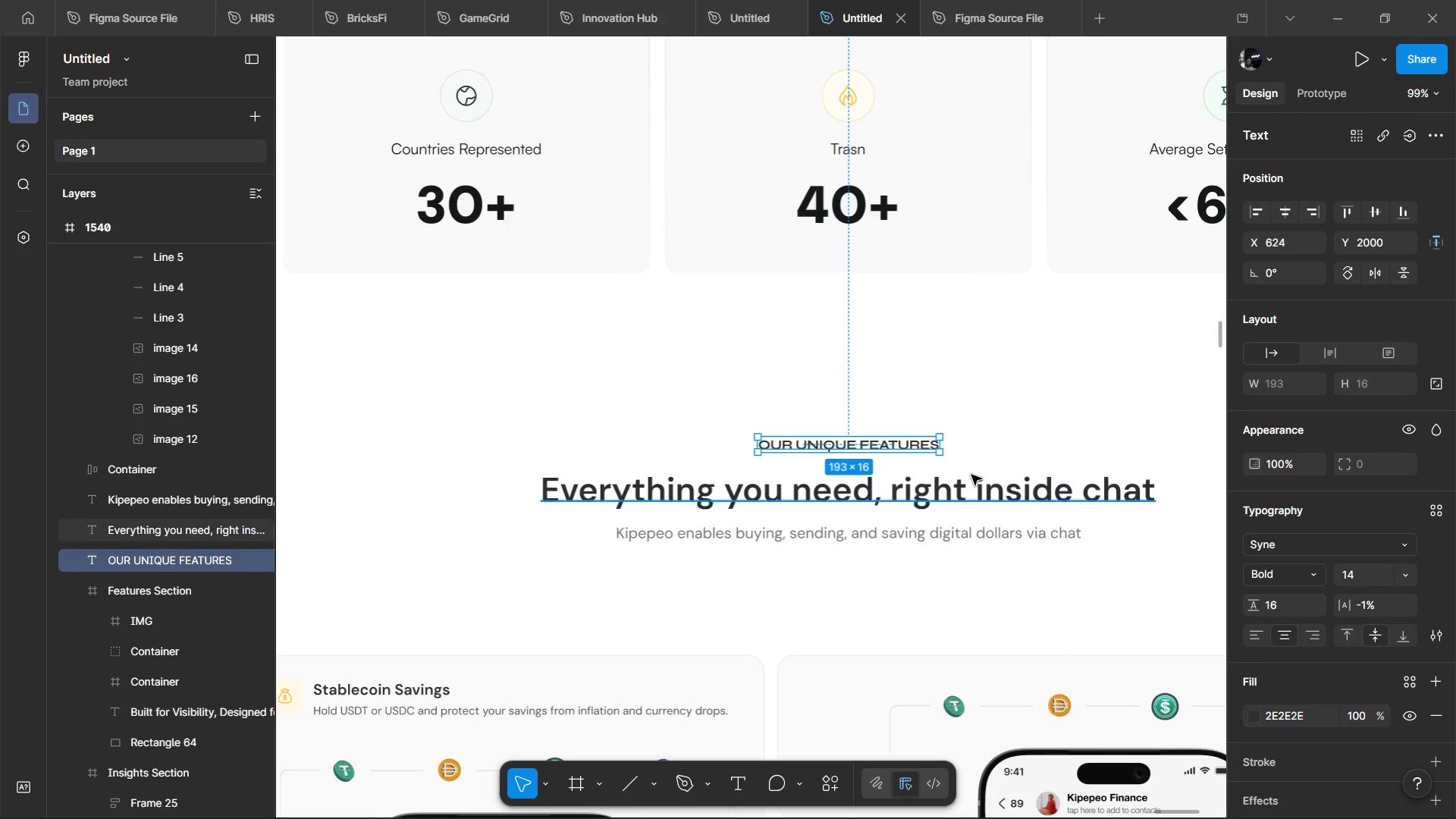 
key(Alt+Shift+ArrowDown)
 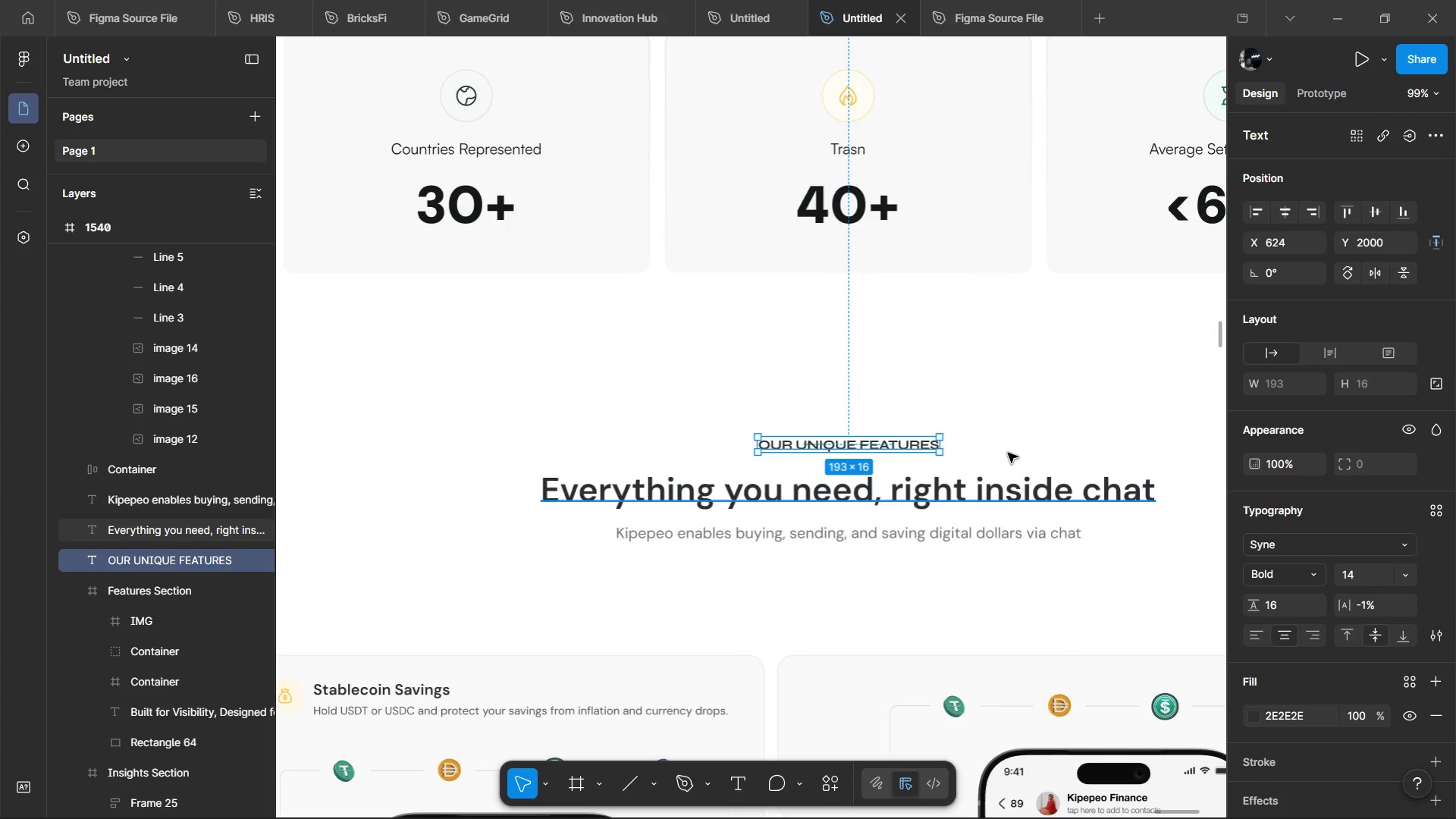 
left_click([1039, 369])
 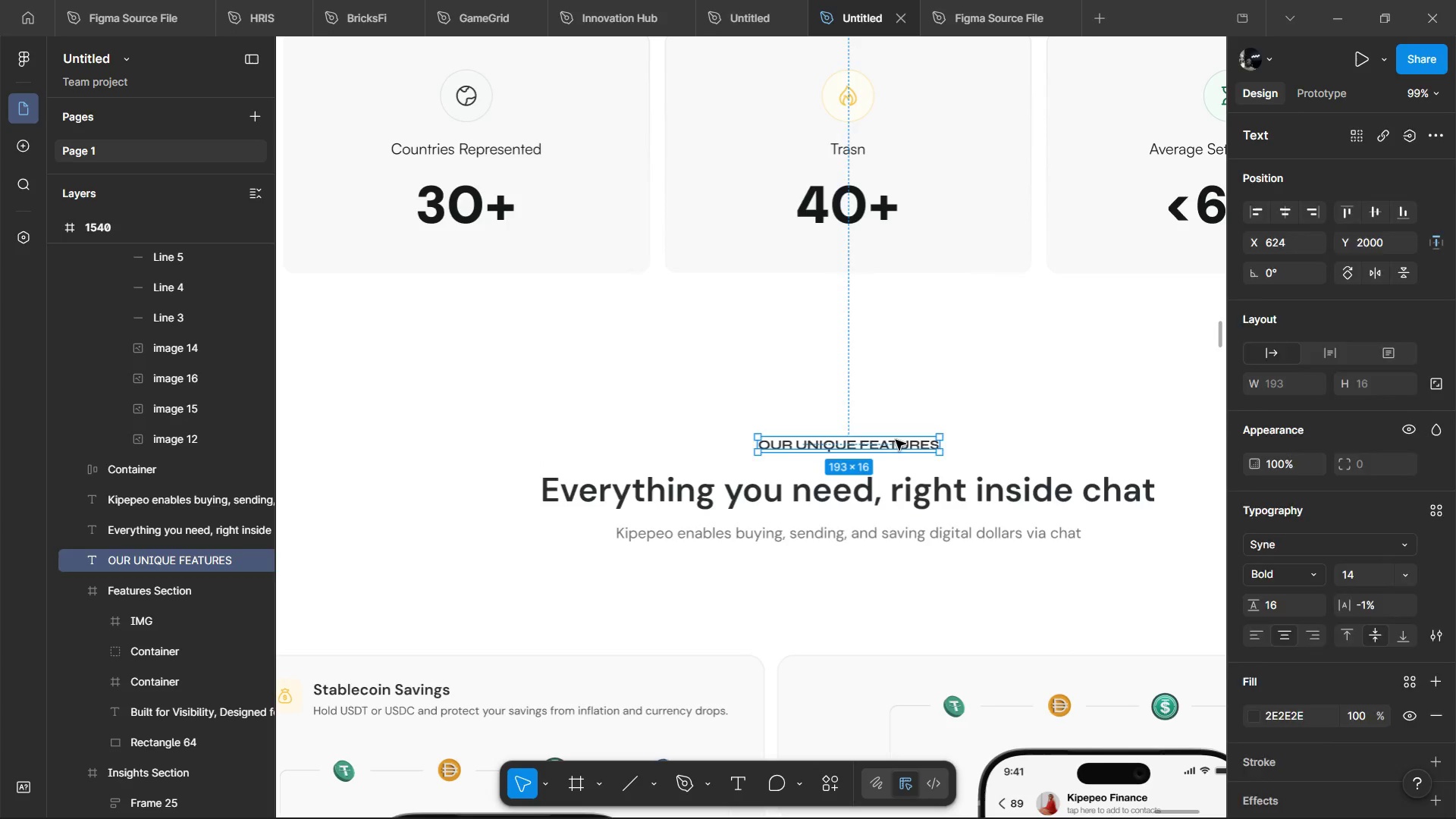 
hold_key(key=ControlLeft, duration=0.52)
left_click([895, 440])
 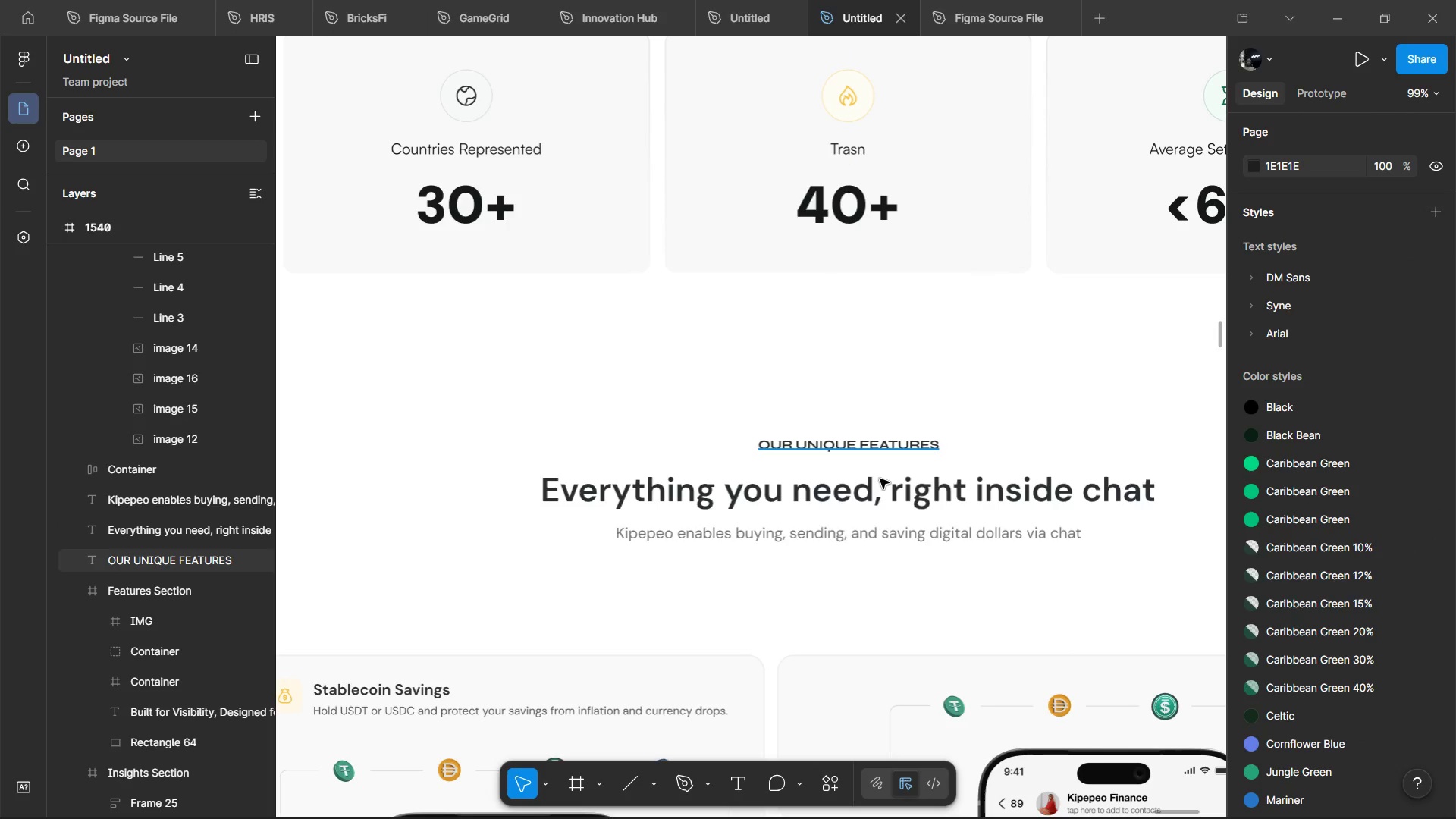 
key(Alt+Shift+ArrowDown)
 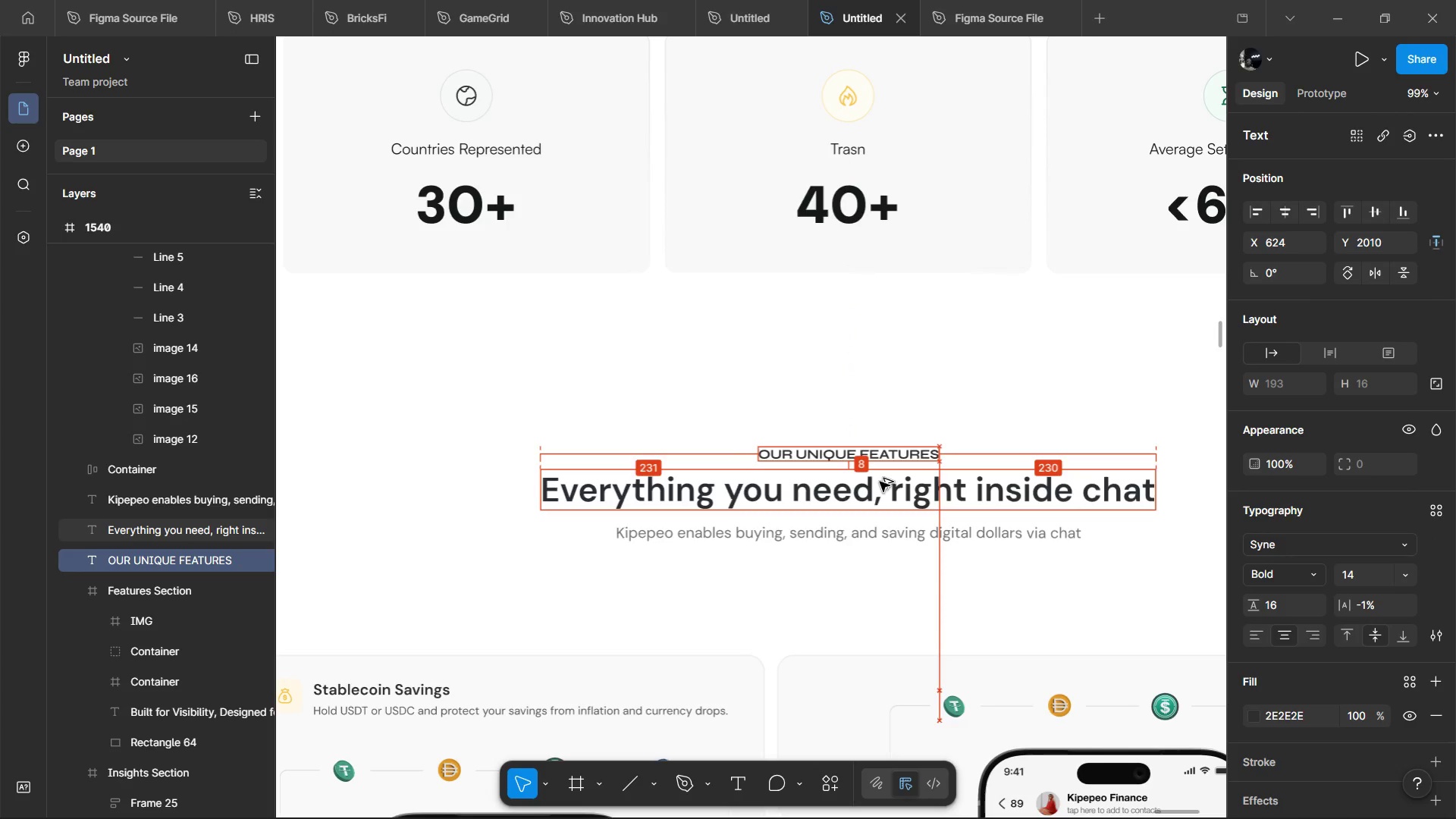 
key(Alt+ArrowUp)
 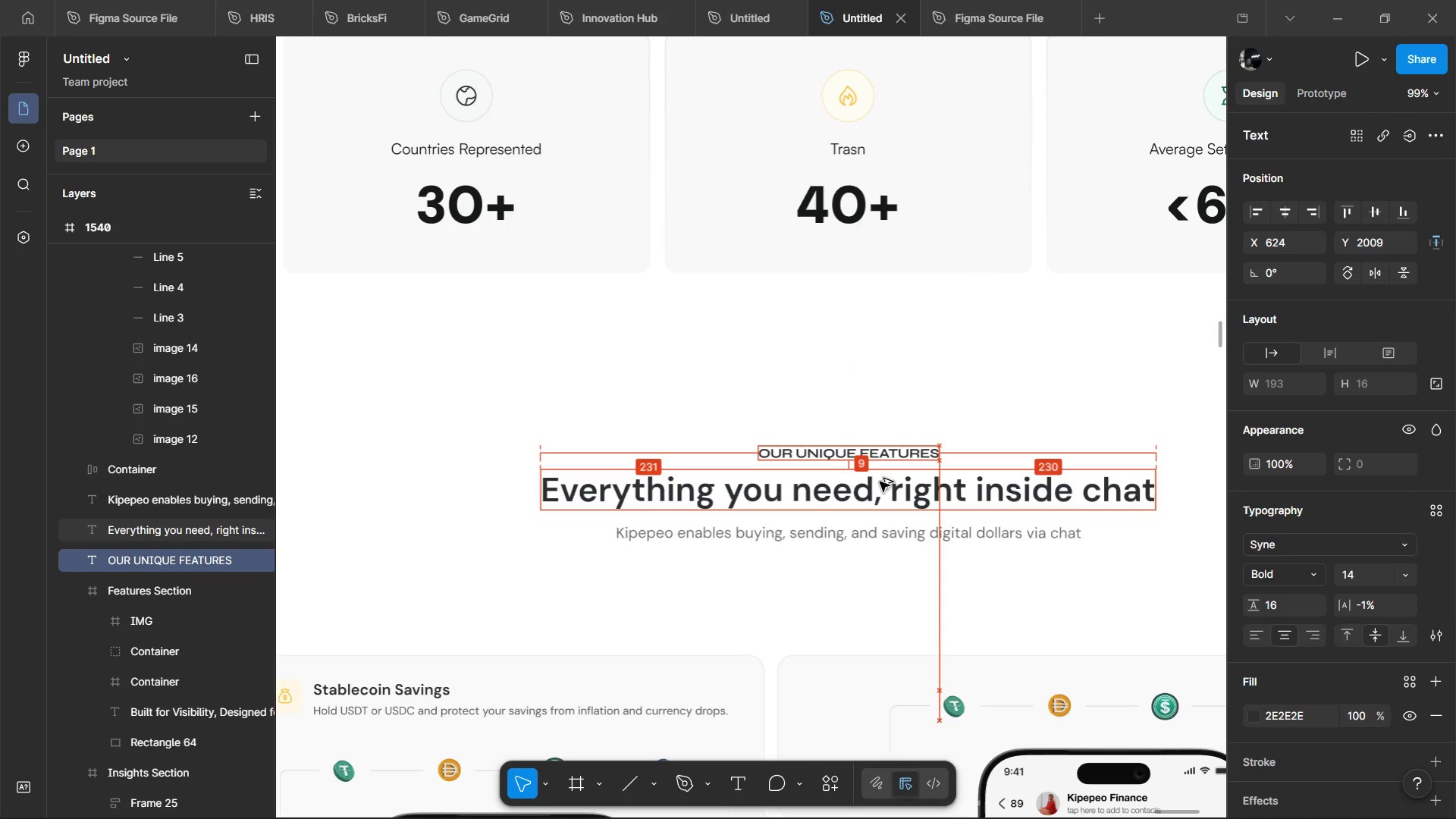 
key(Alt+ArrowUp)
 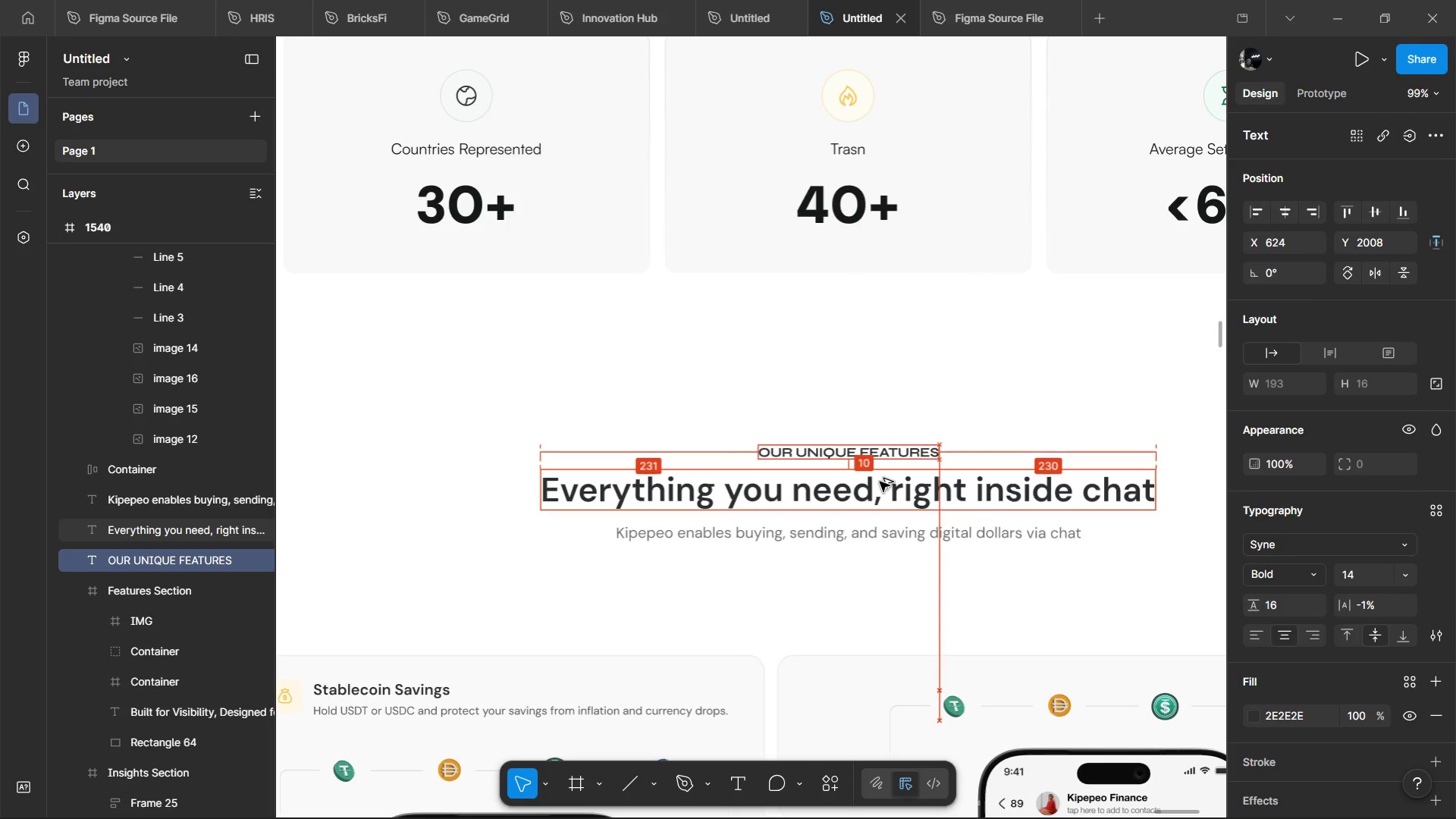 
key(Alt+ArrowUp)
 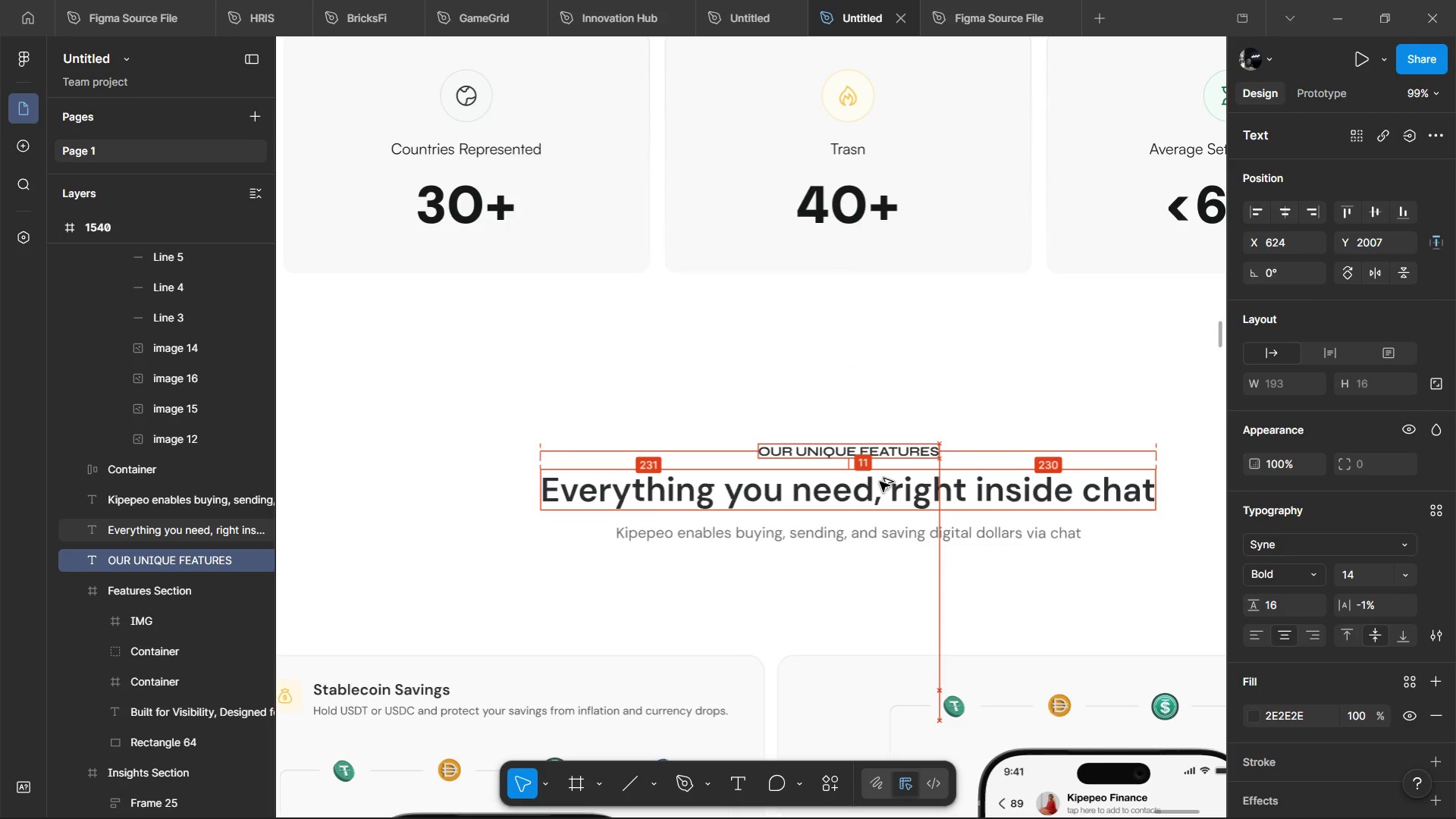 
key(Alt+ArrowUp)
 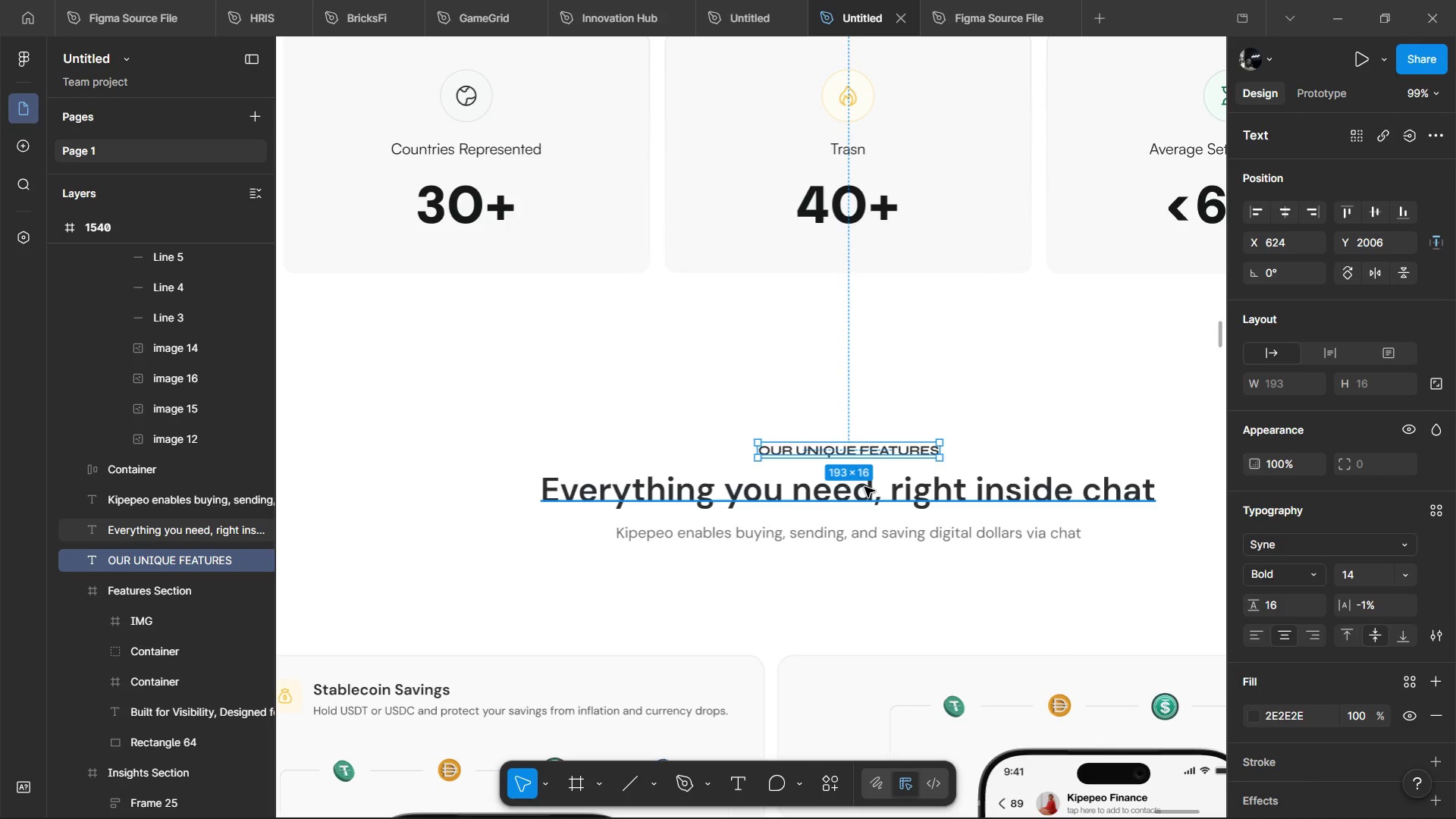 
hold_key(key=ControlLeft, duration=0.42)
scroll: coordinate [893, 481], scroll_direction: down, amount: 13.0
 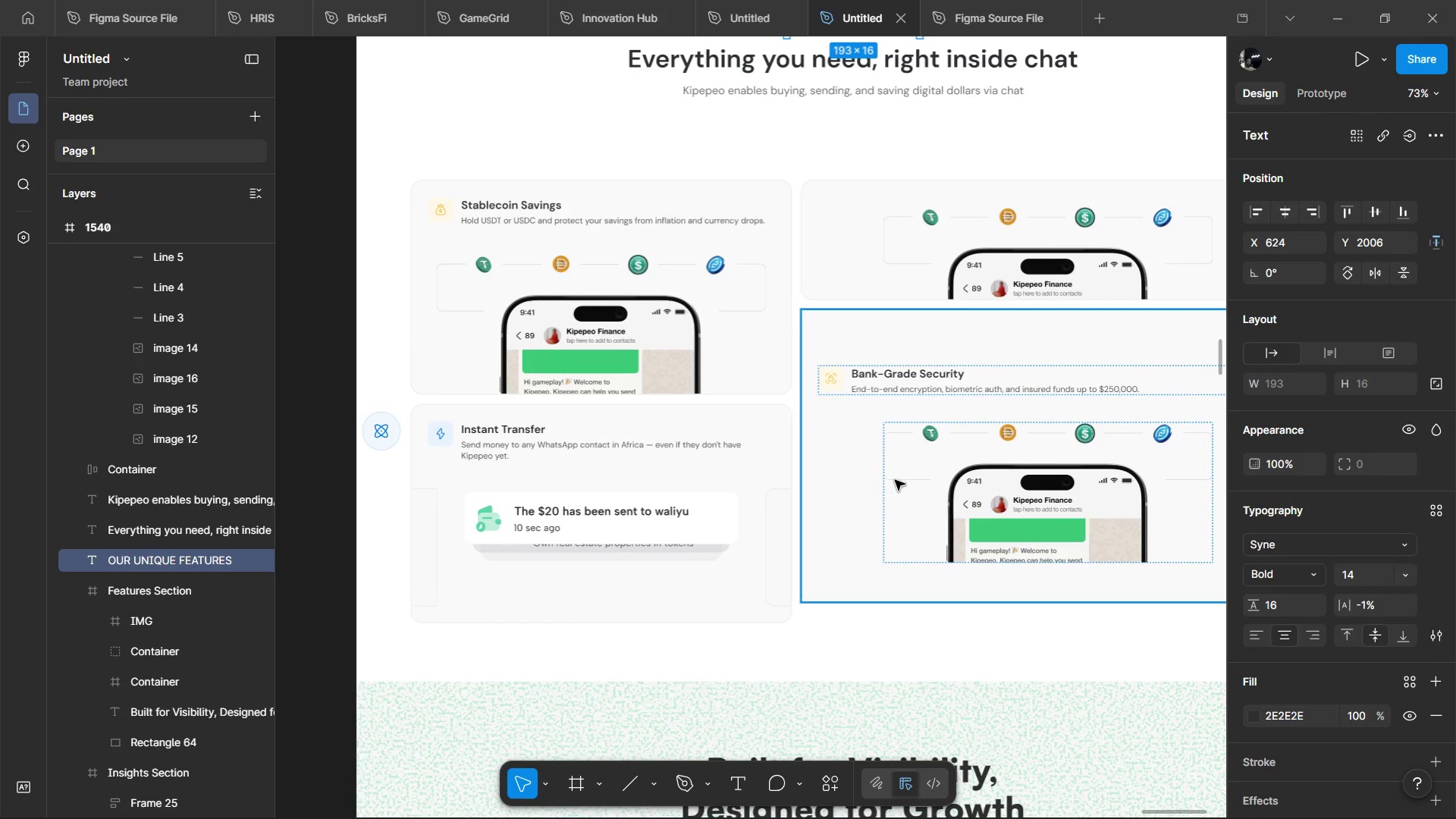 
key(Alt+Tab)
 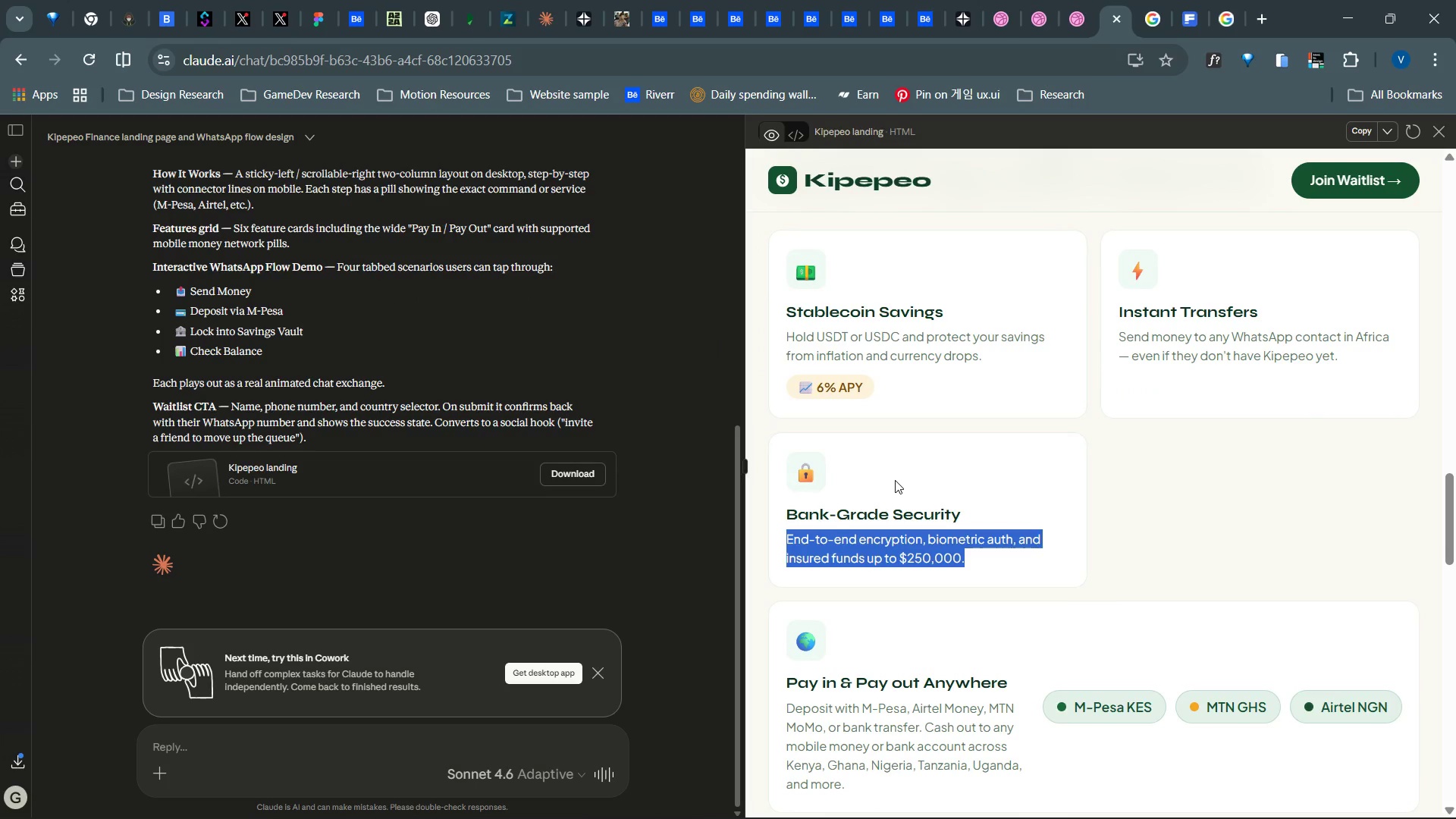 
key(Alt+Tab)
 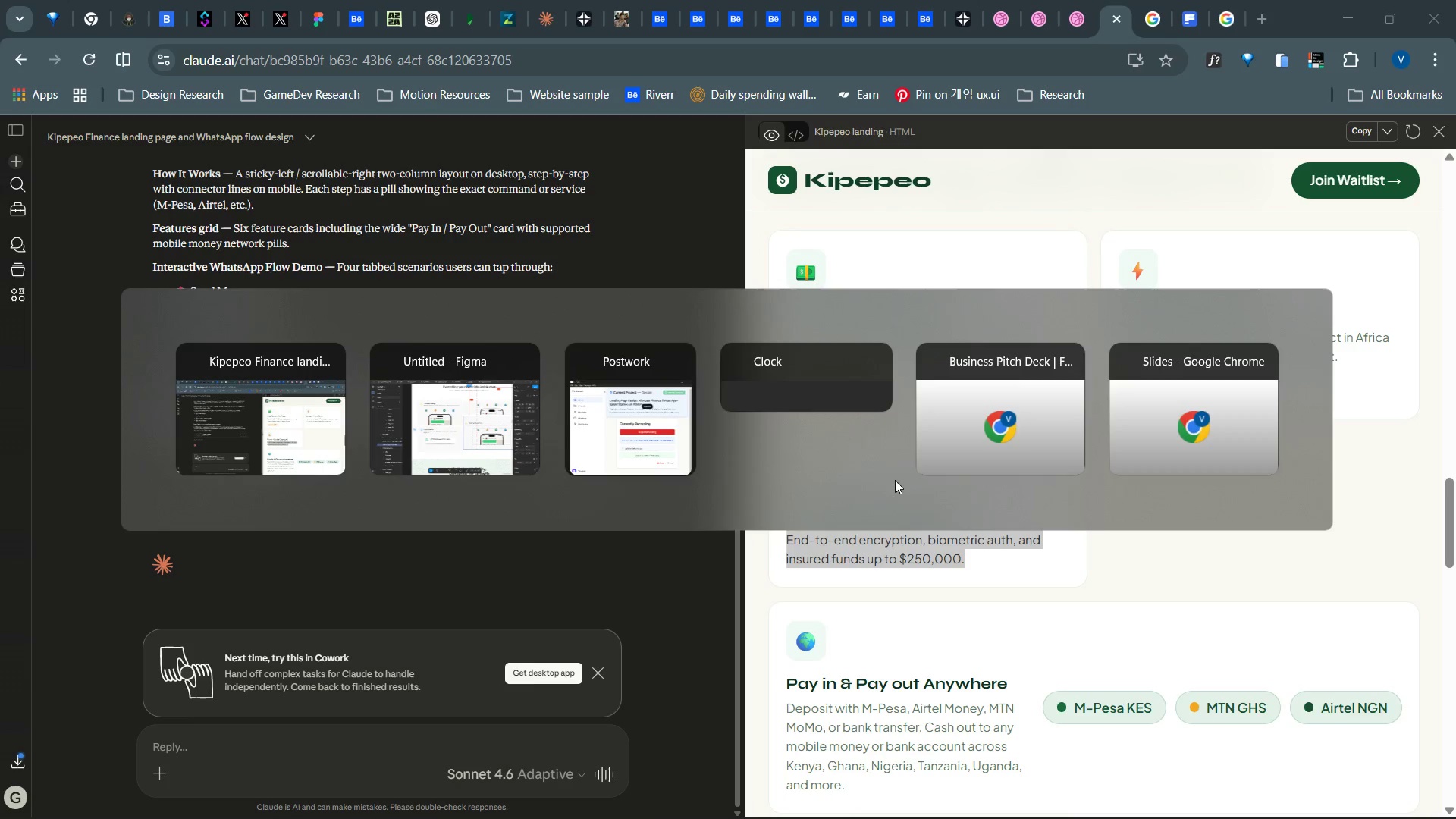 
key(Alt+Tab)